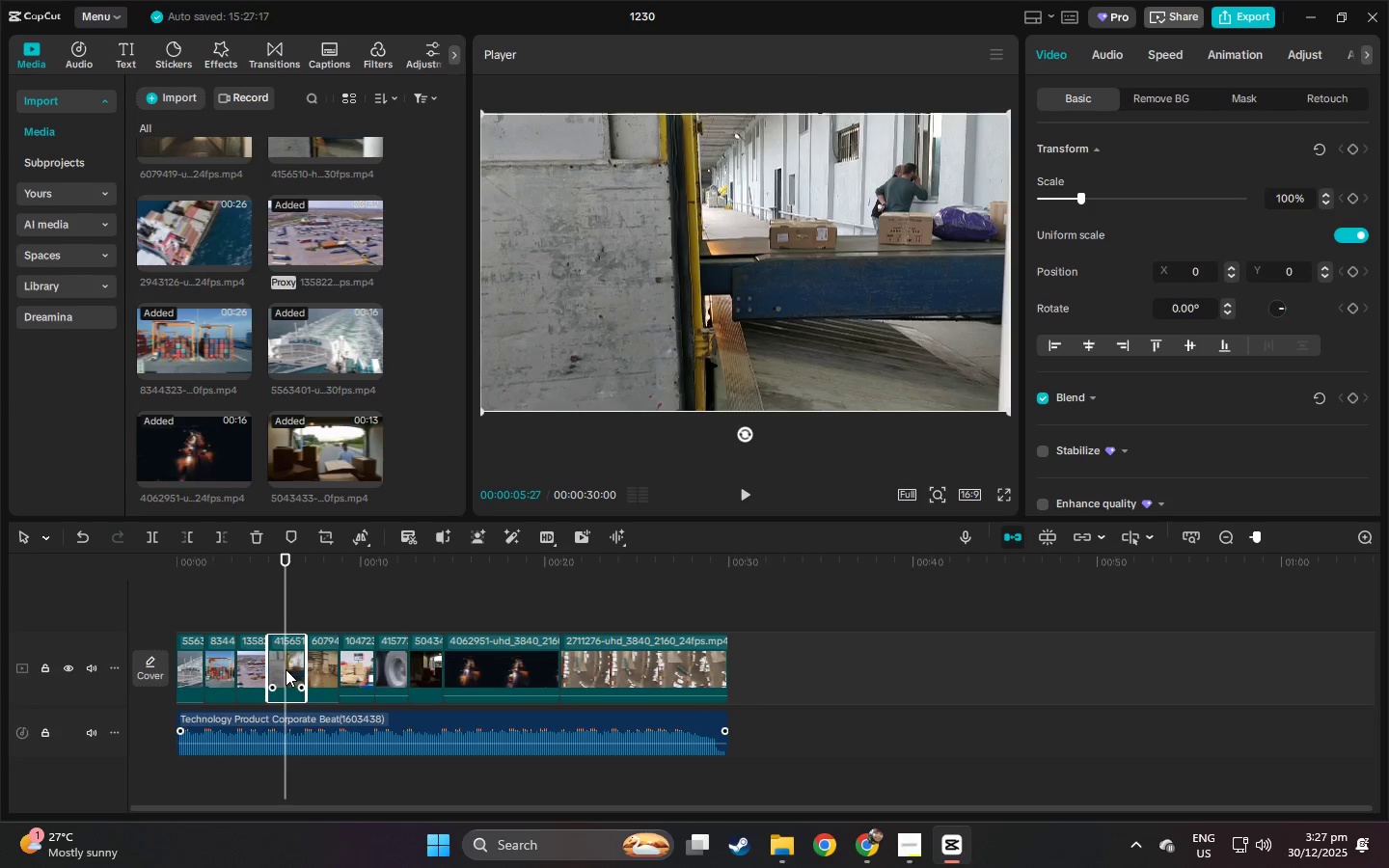 
left_click([252, 665])
 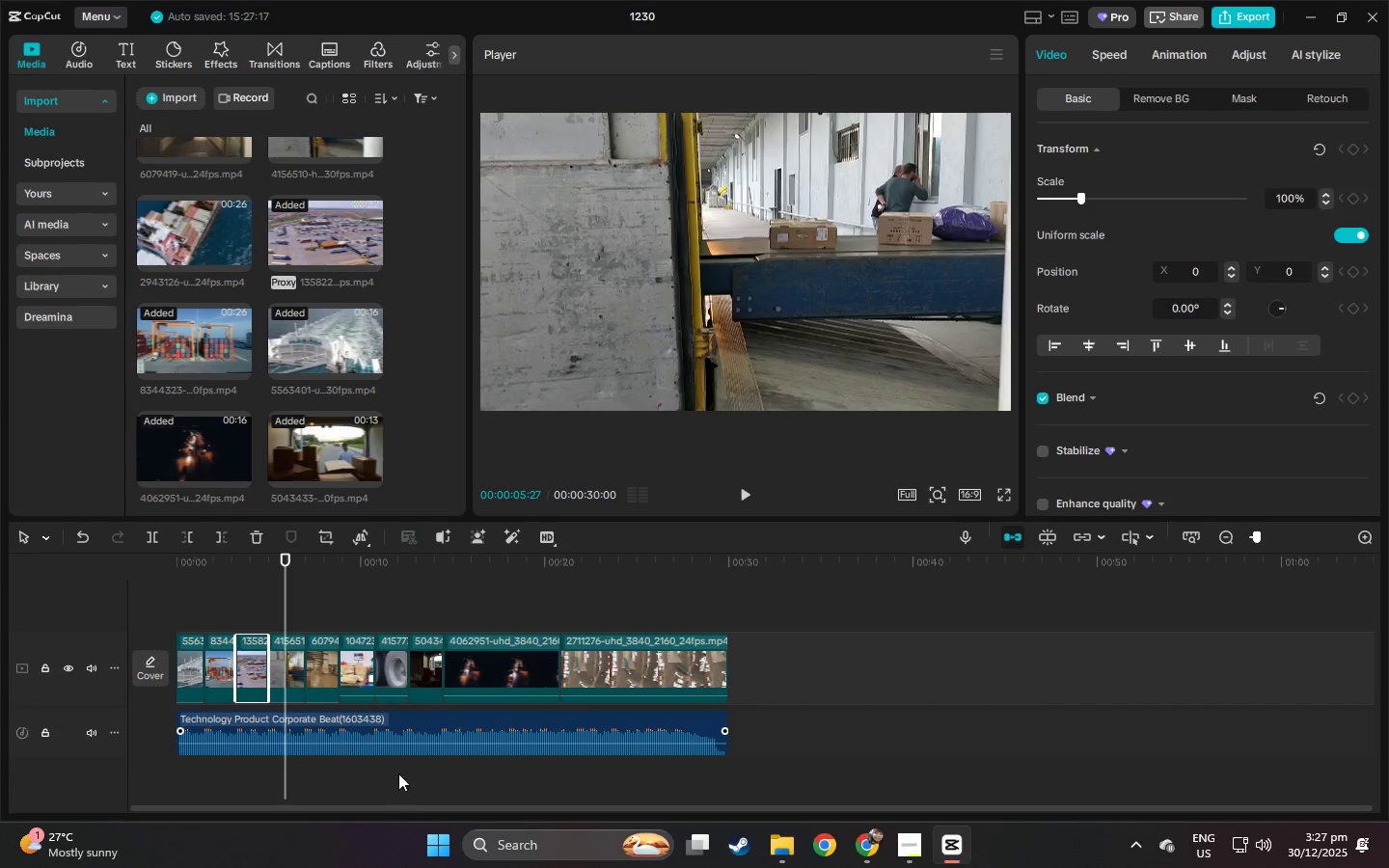 
scroll: coordinate [307, 406], scroll_direction: down, amount: 2.0
 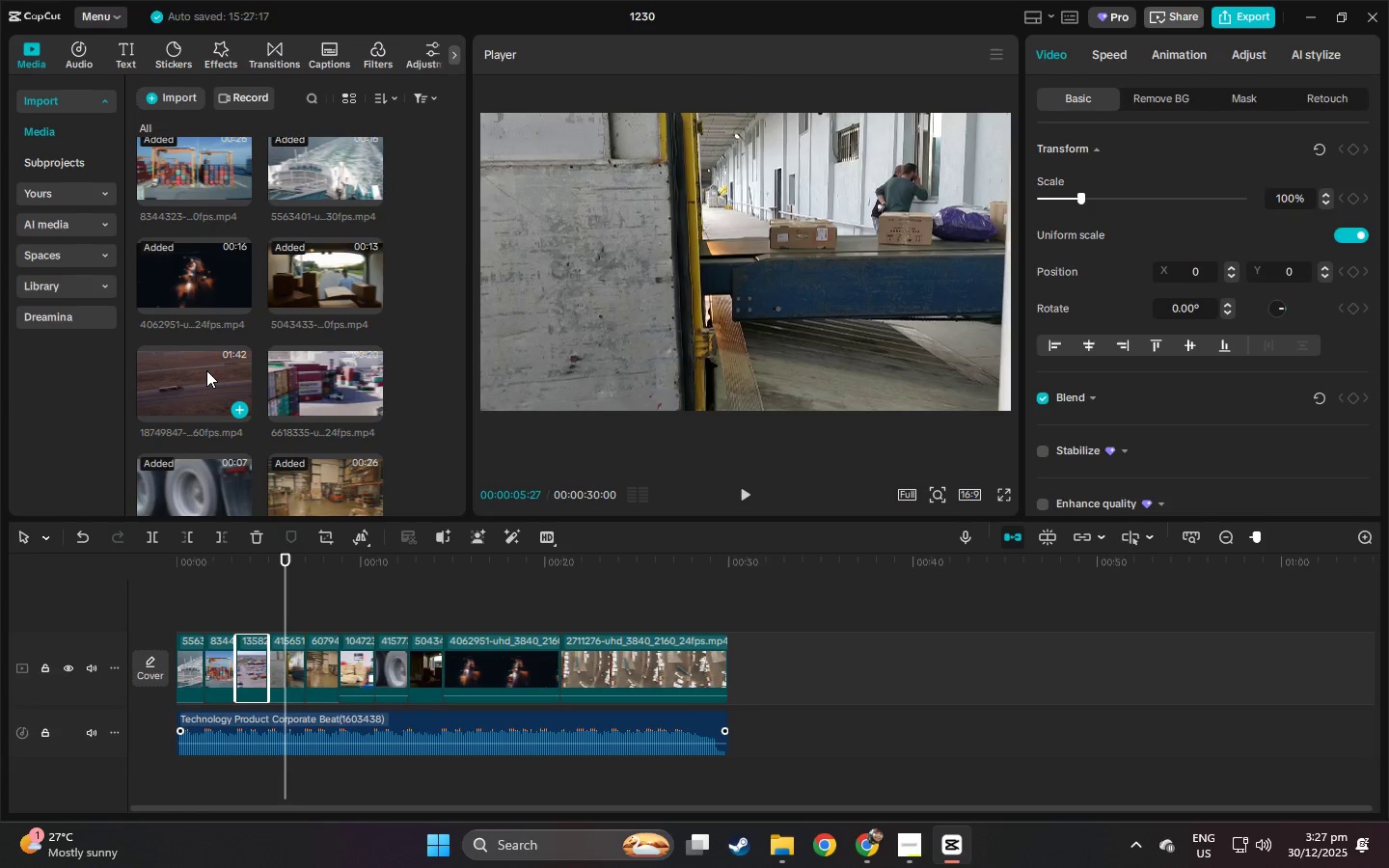 
wait(10.8)
 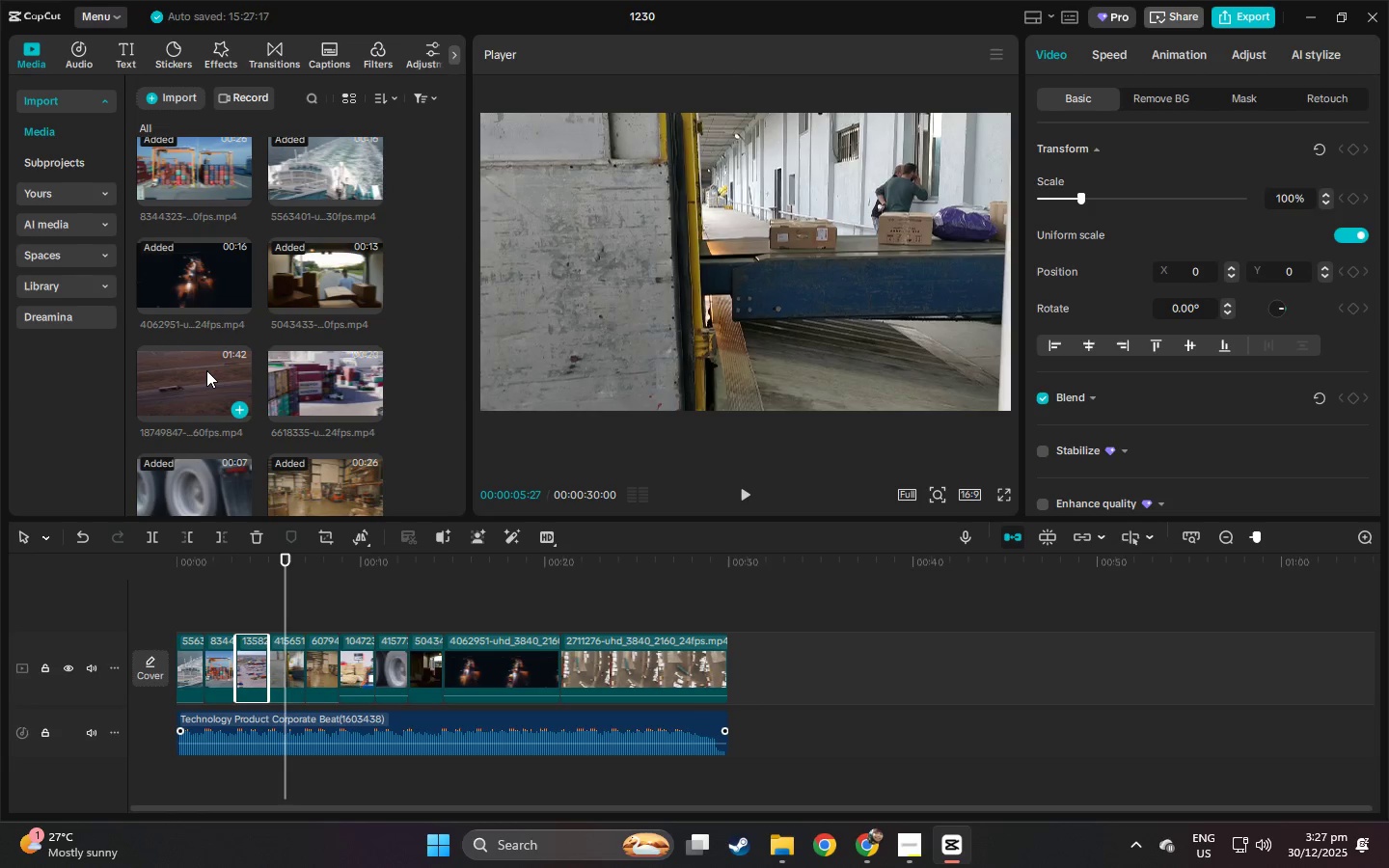 
left_click_drag(start_coordinate=[198, 379], to_coordinate=[239, 665])
 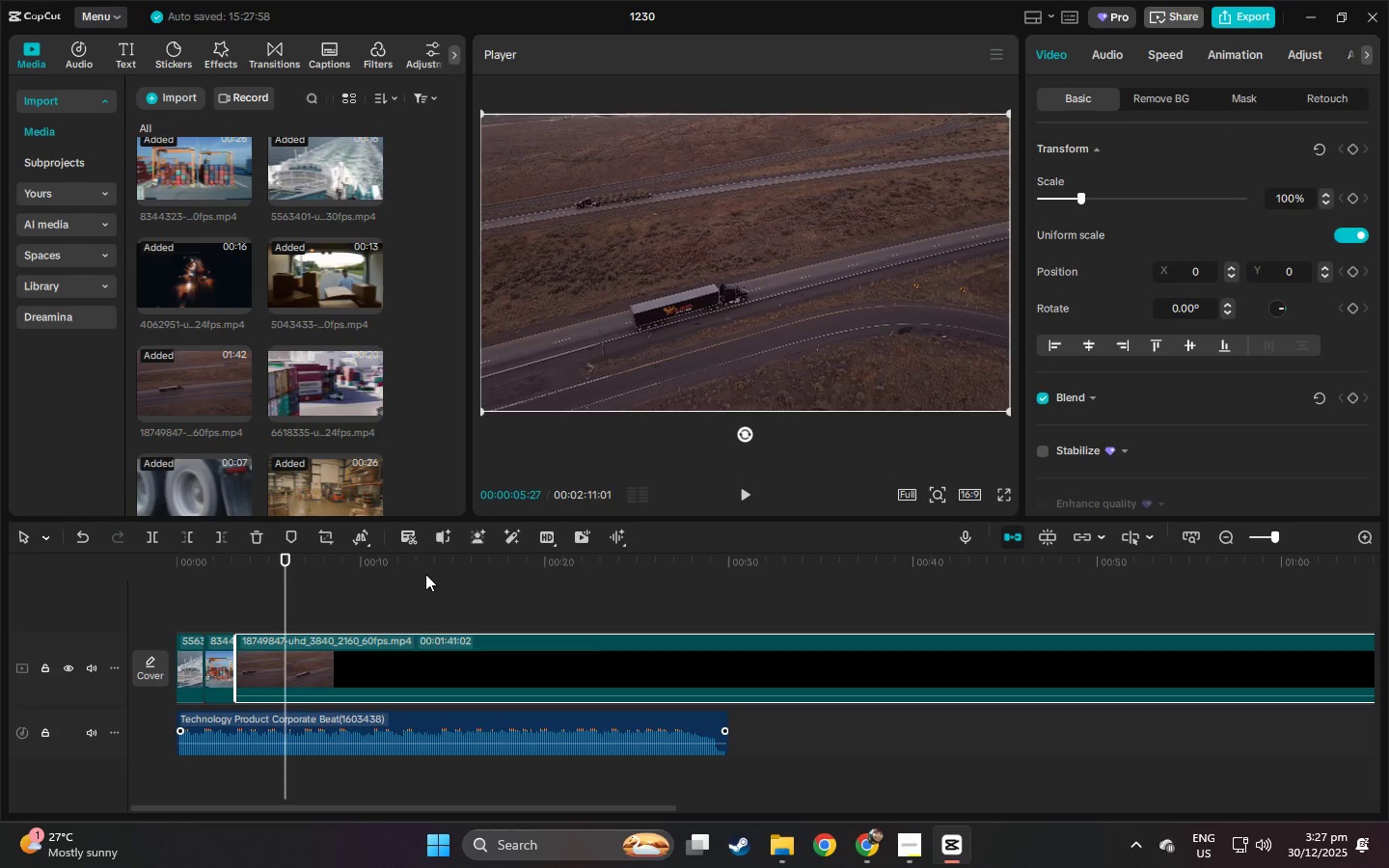 
left_click([445, 650])
 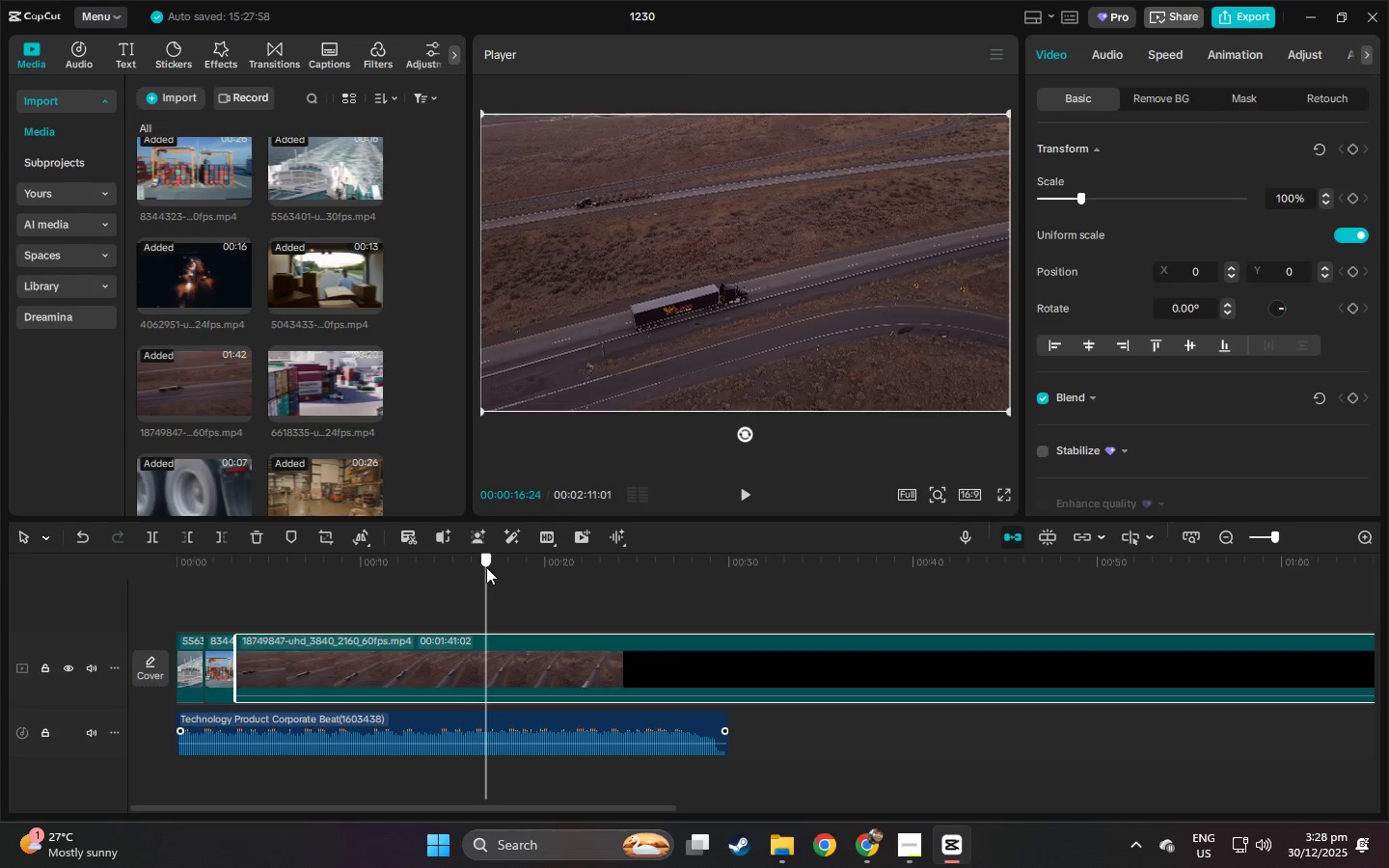 
key(Control+V)
 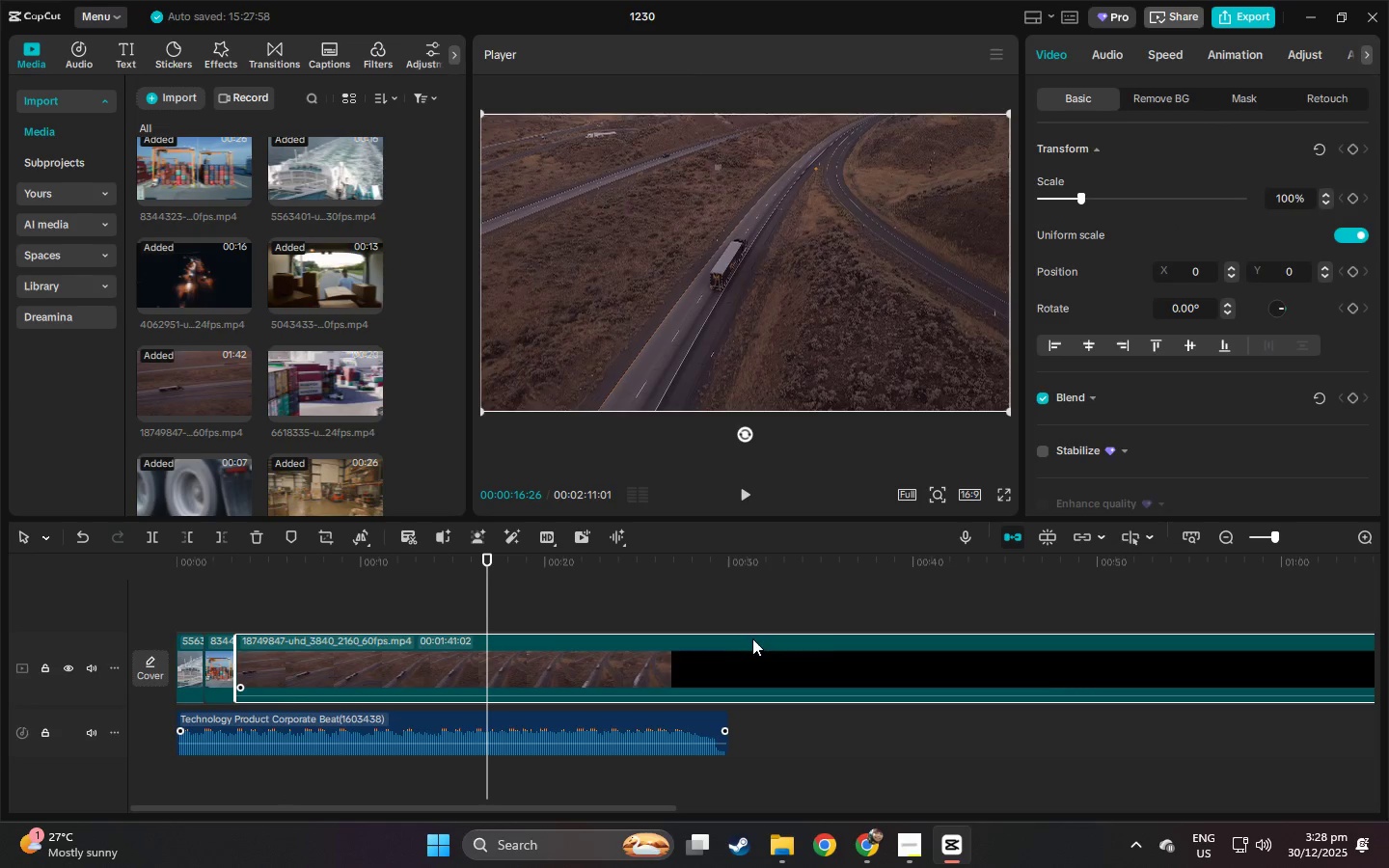 
key(Control+B)
 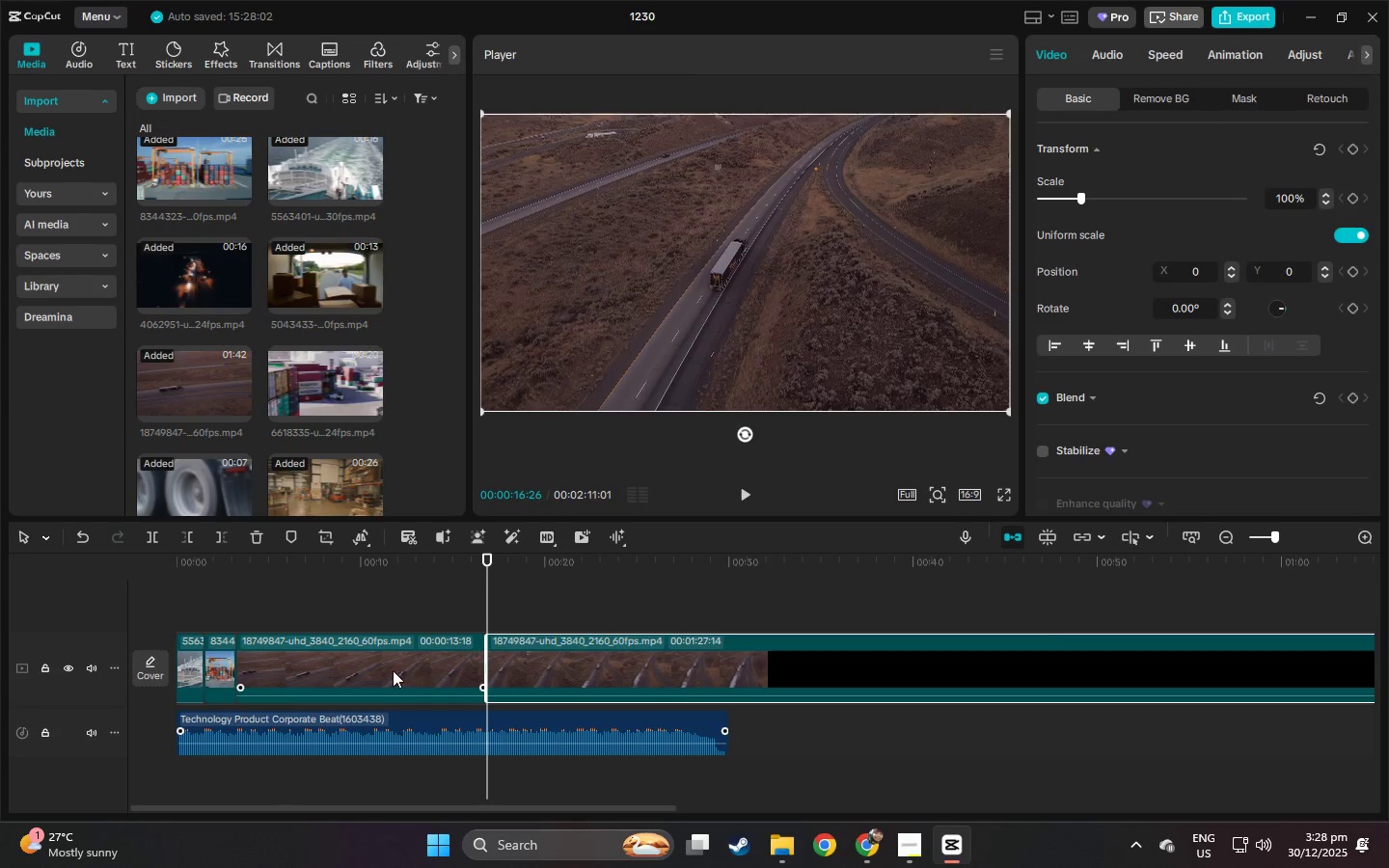 
left_click([393, 667])
 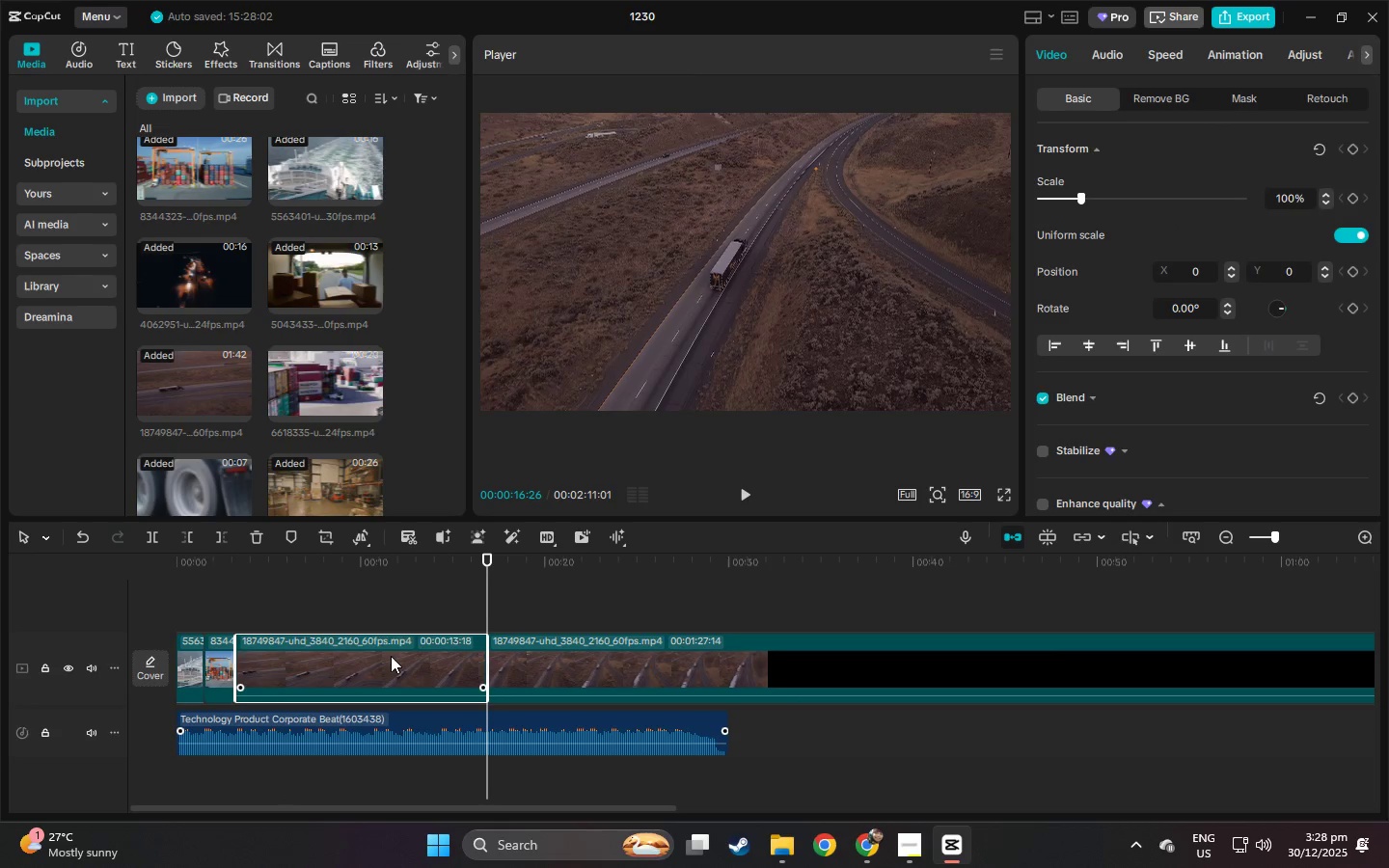 
key(Delete)
 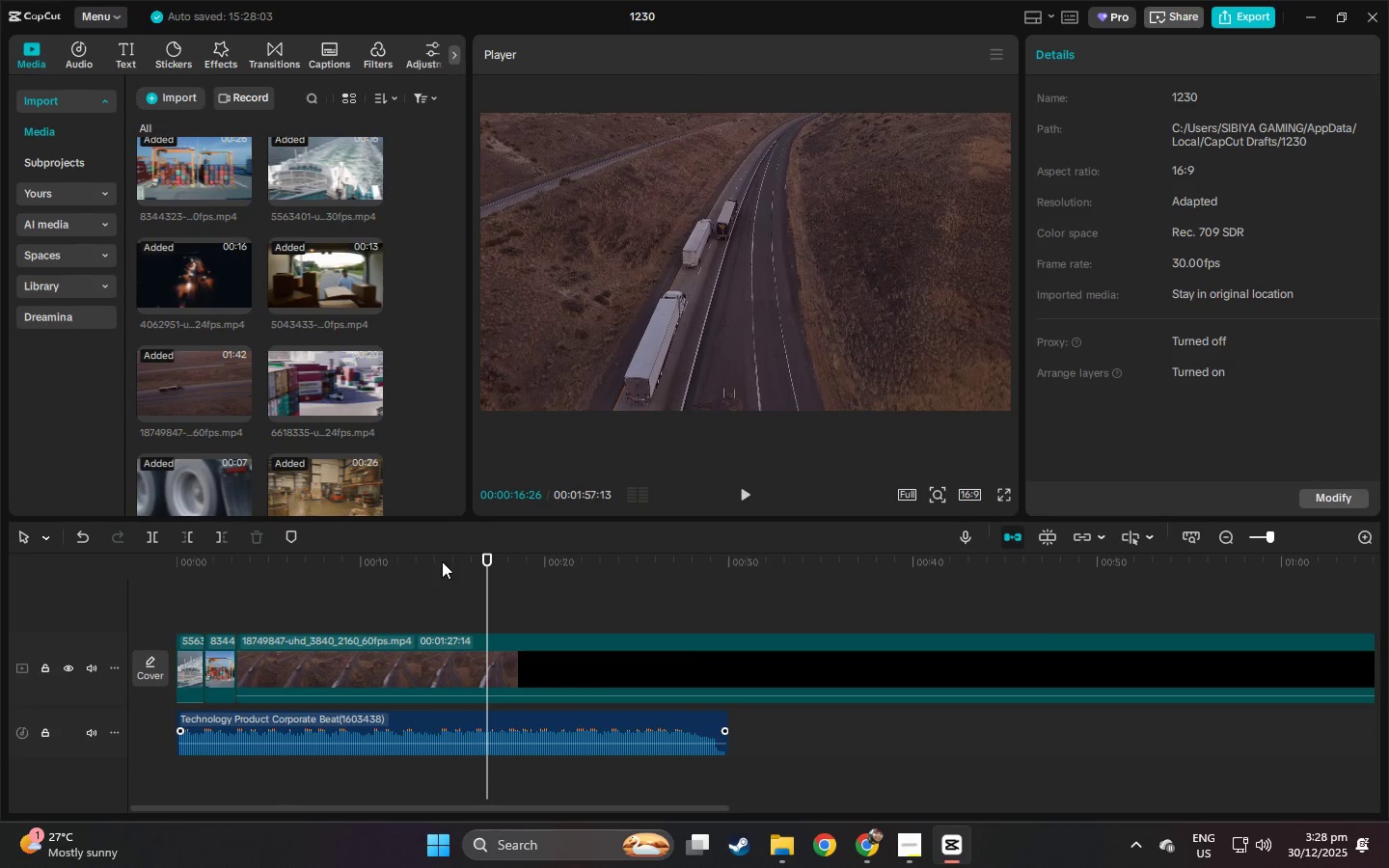 
key(Control+B)
 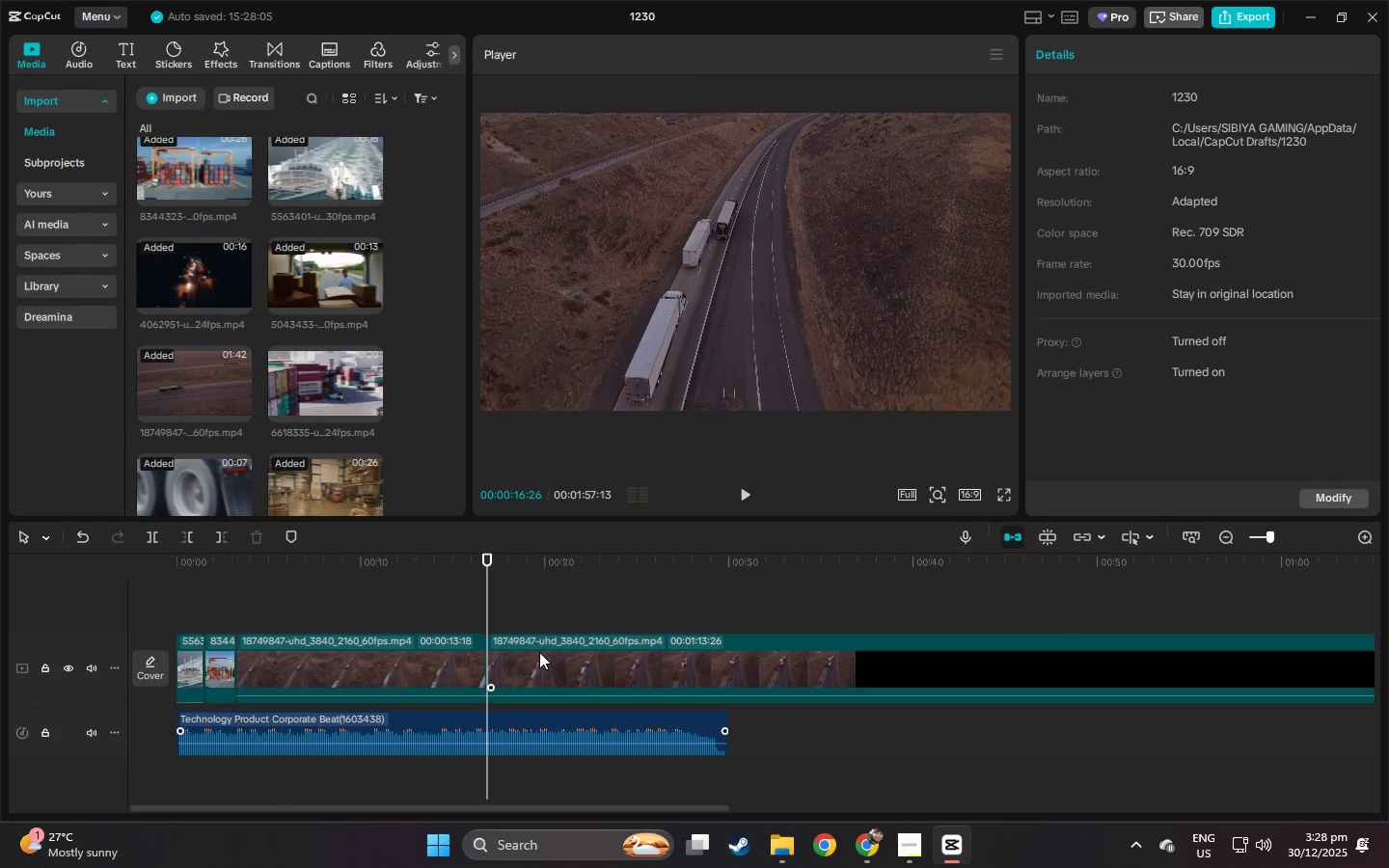 
left_click([539, 653])
 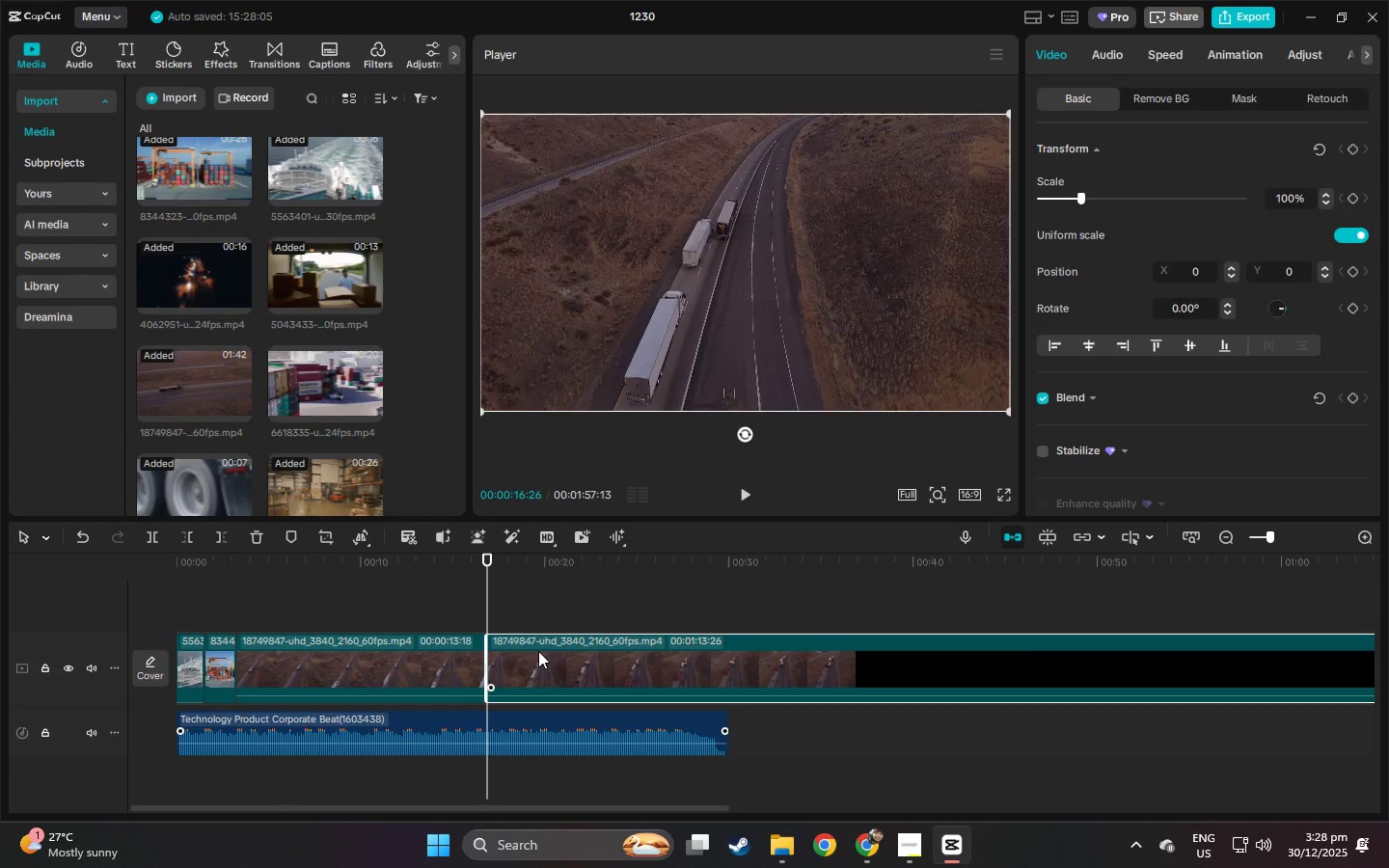 
key(Delete)
 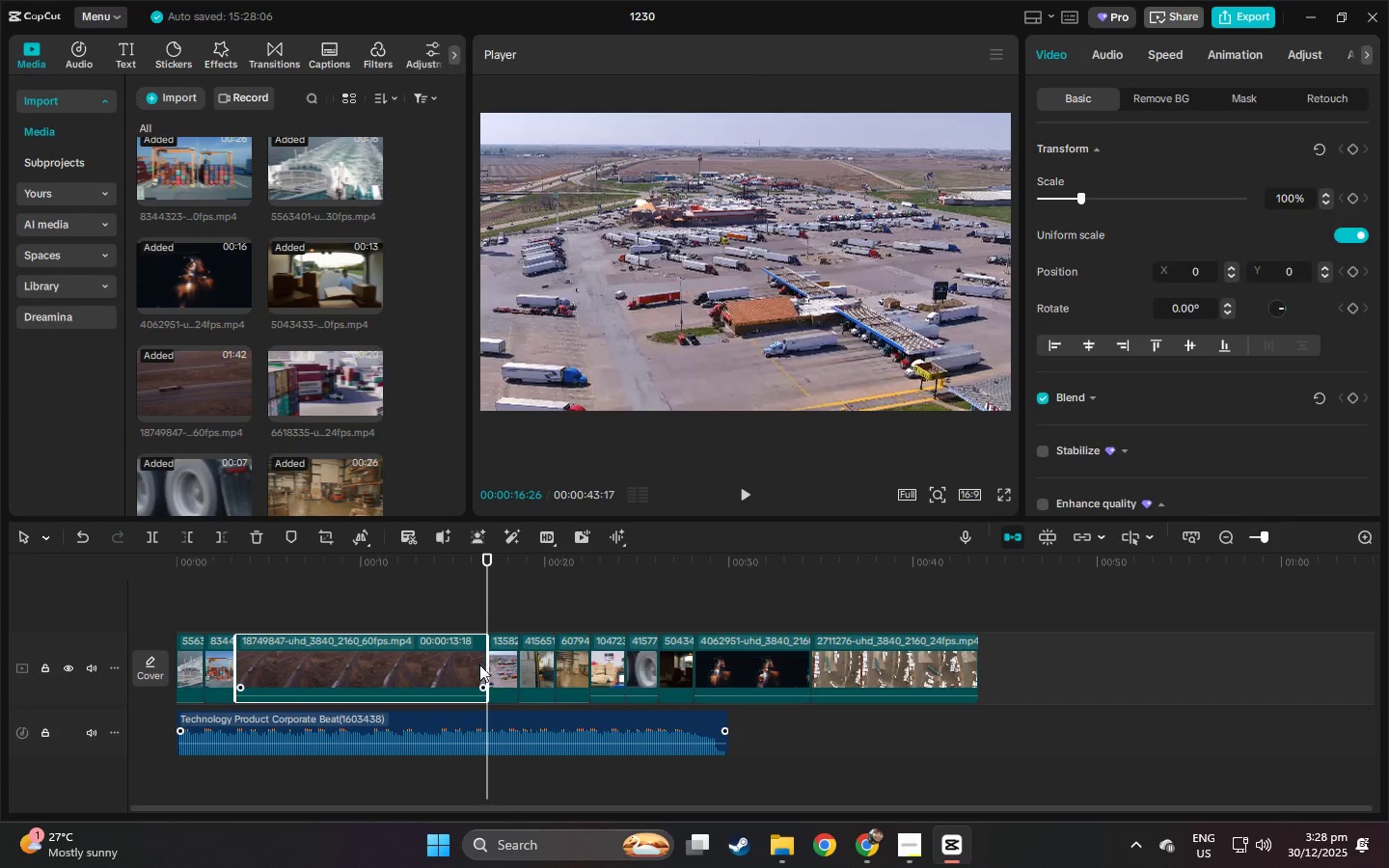 
left_click_drag(start_coordinate=[486, 665], to_coordinate=[256, 677])
 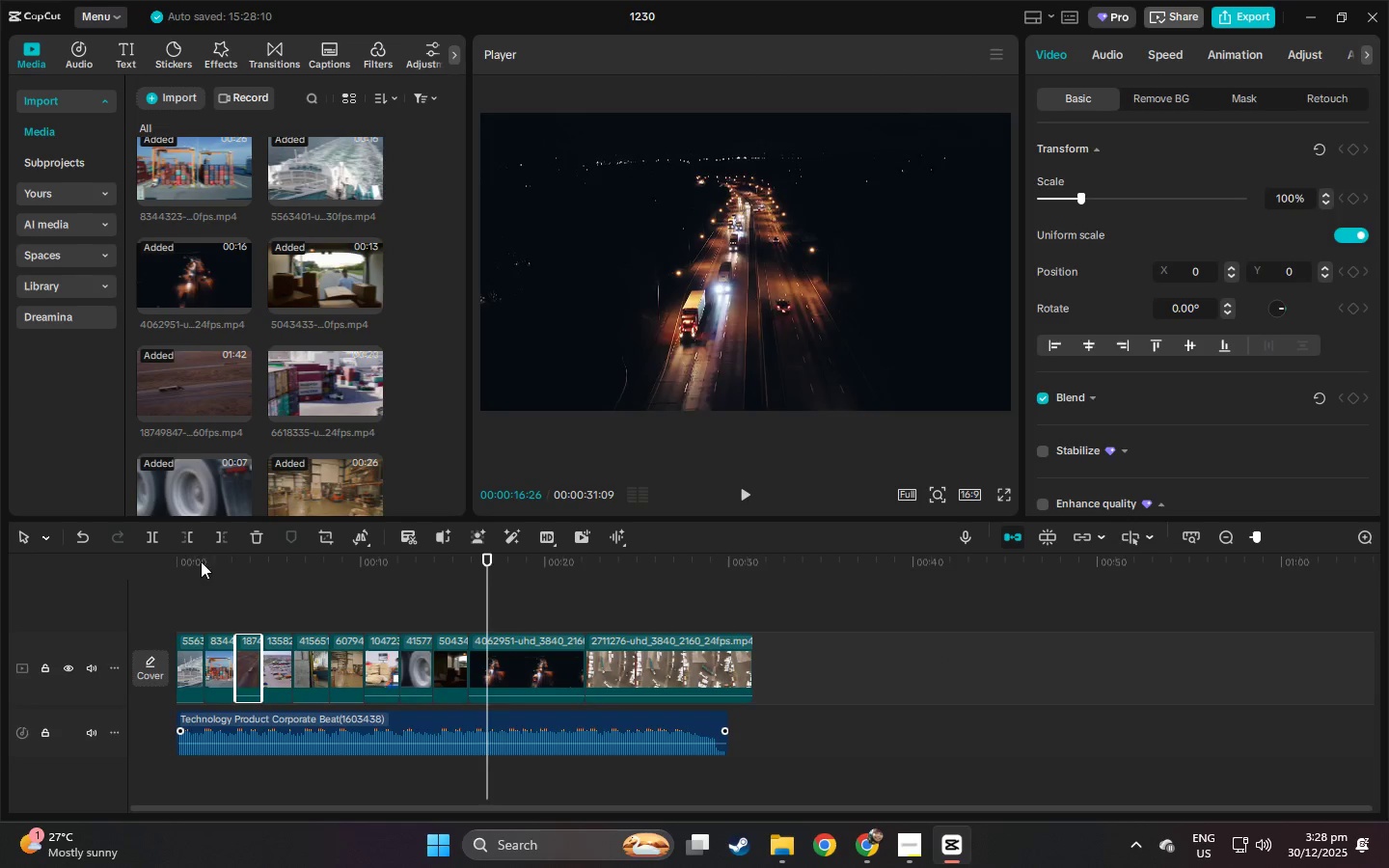 
key(Space)
 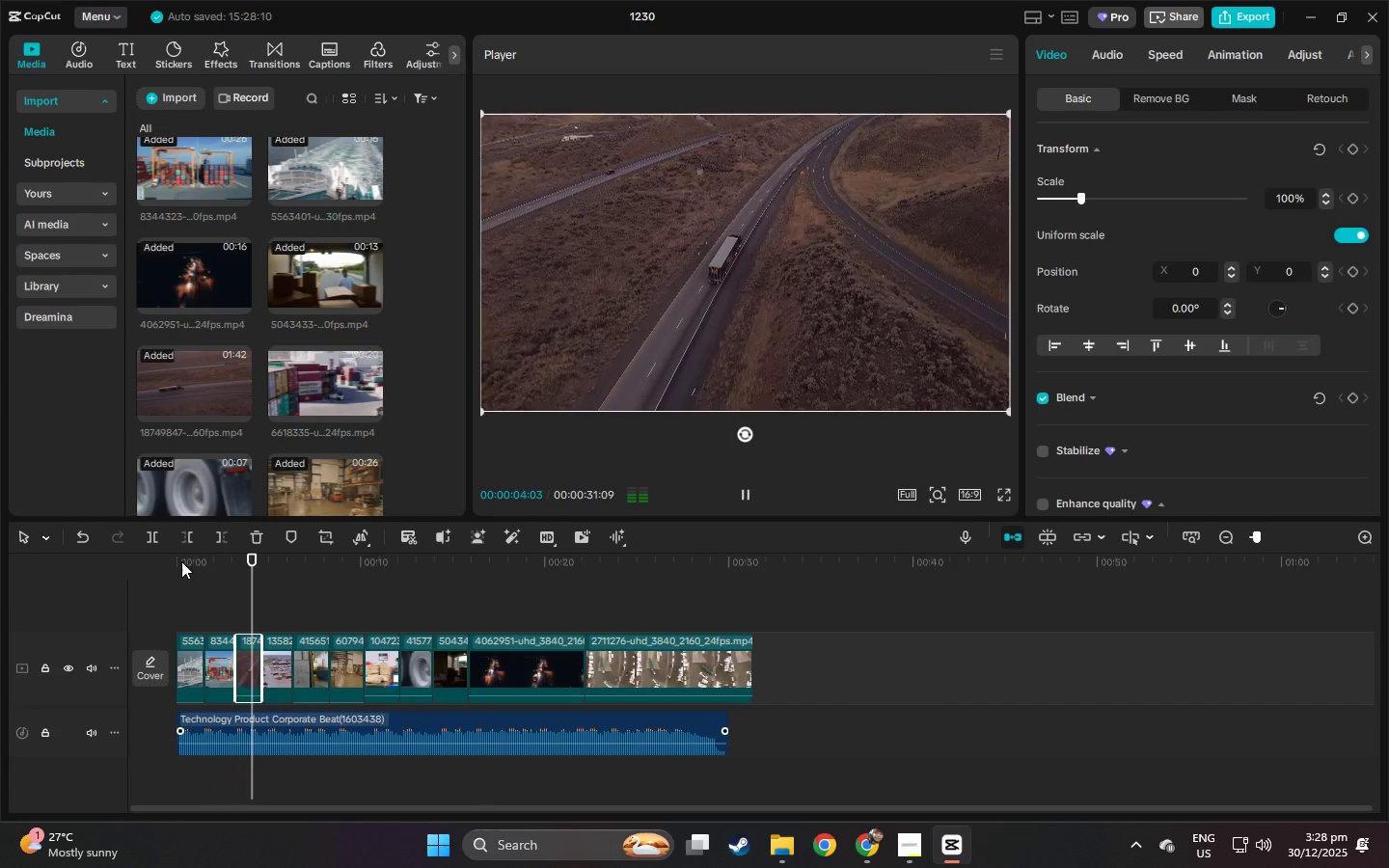 
key(Space)
 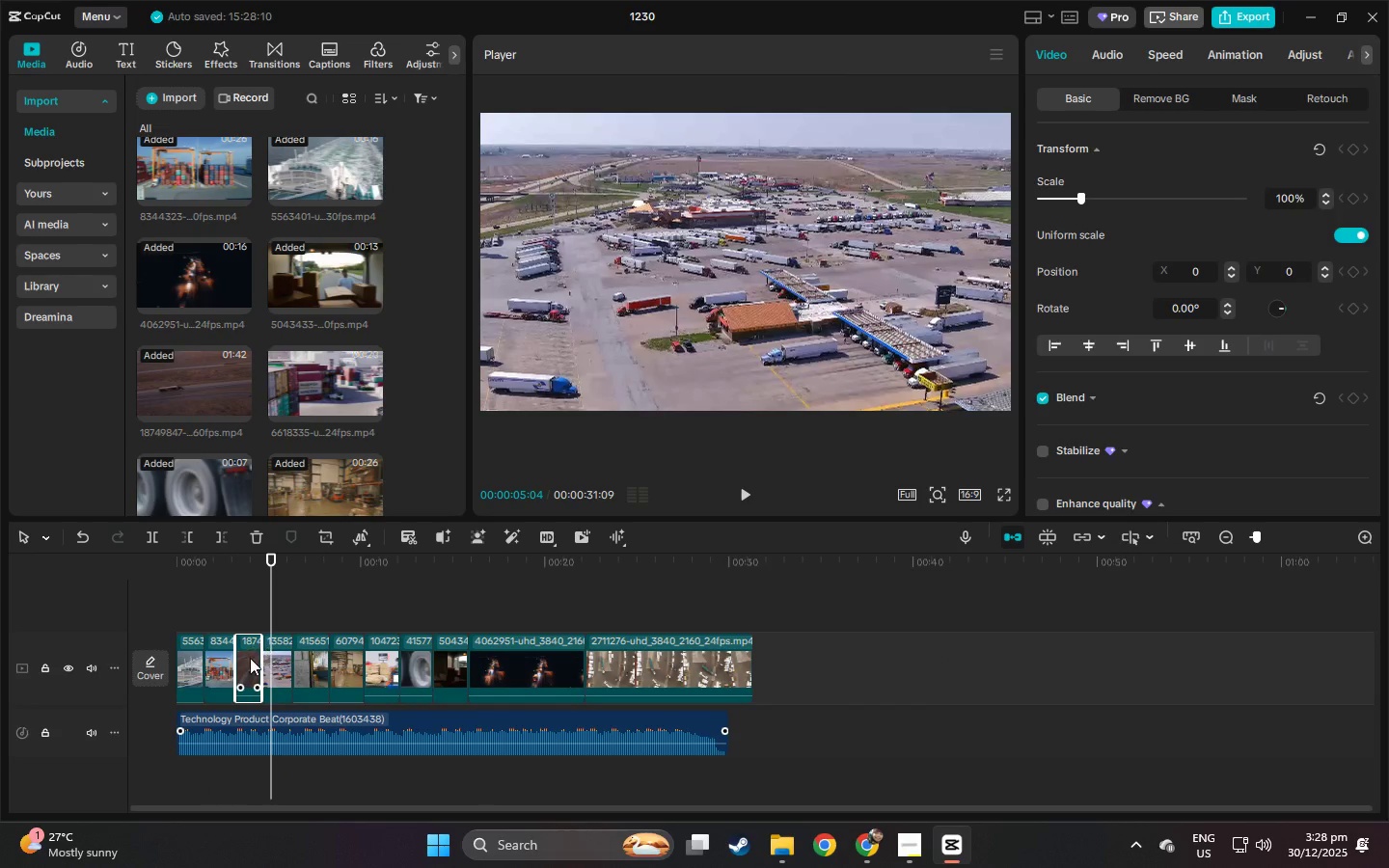 
left_click([279, 658])
 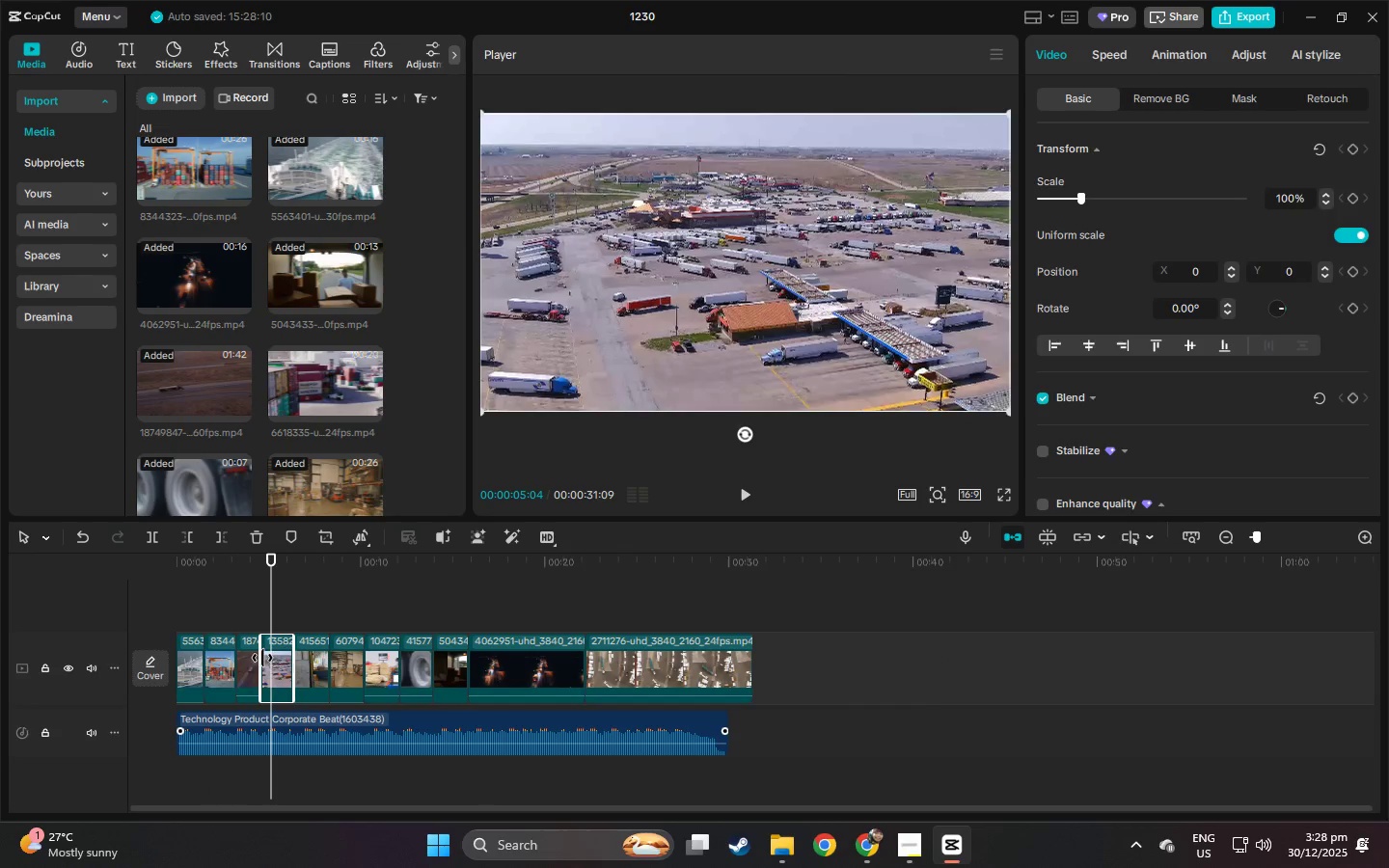 
left_click([243, 660])
 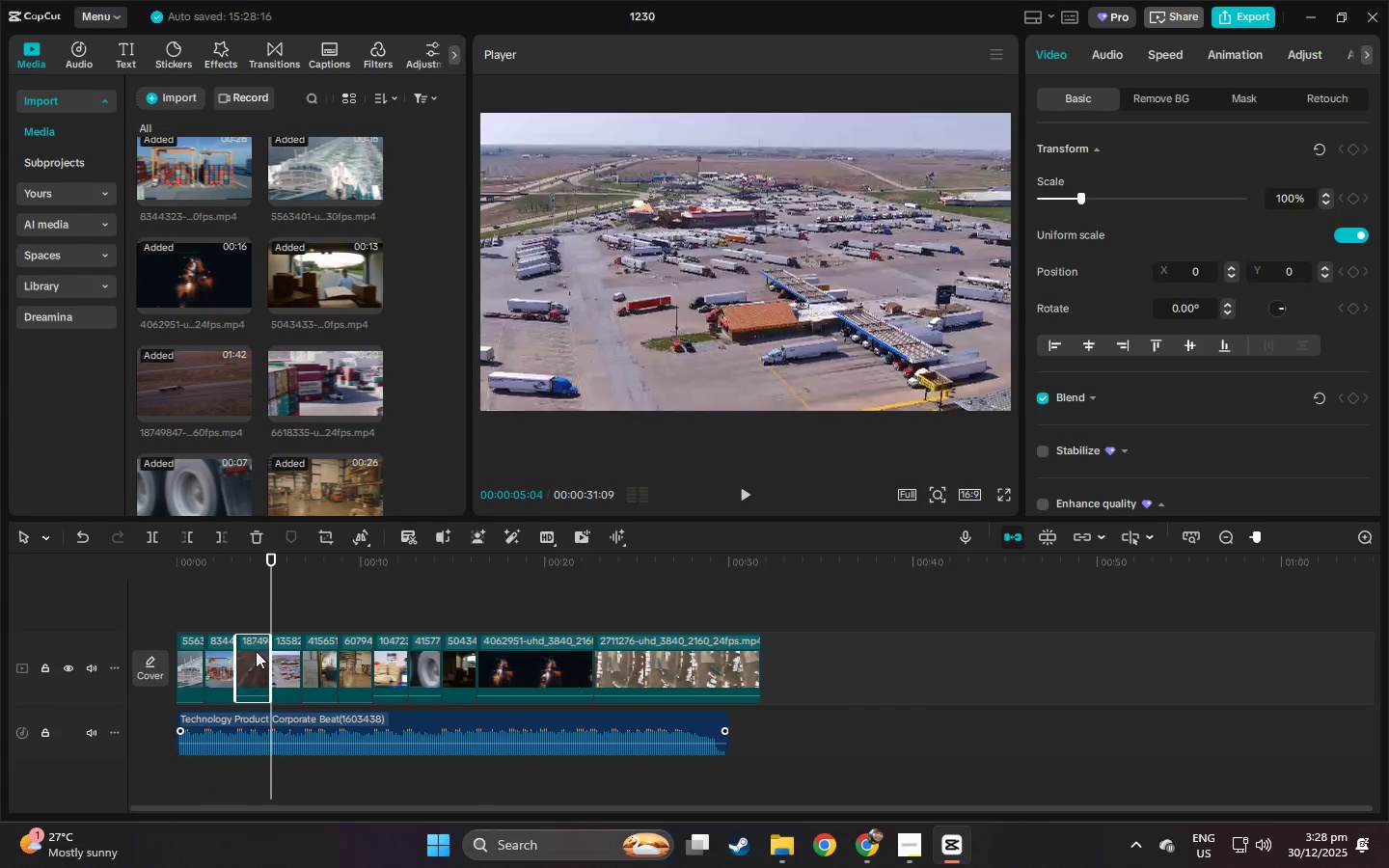 
left_click([259, 564])
 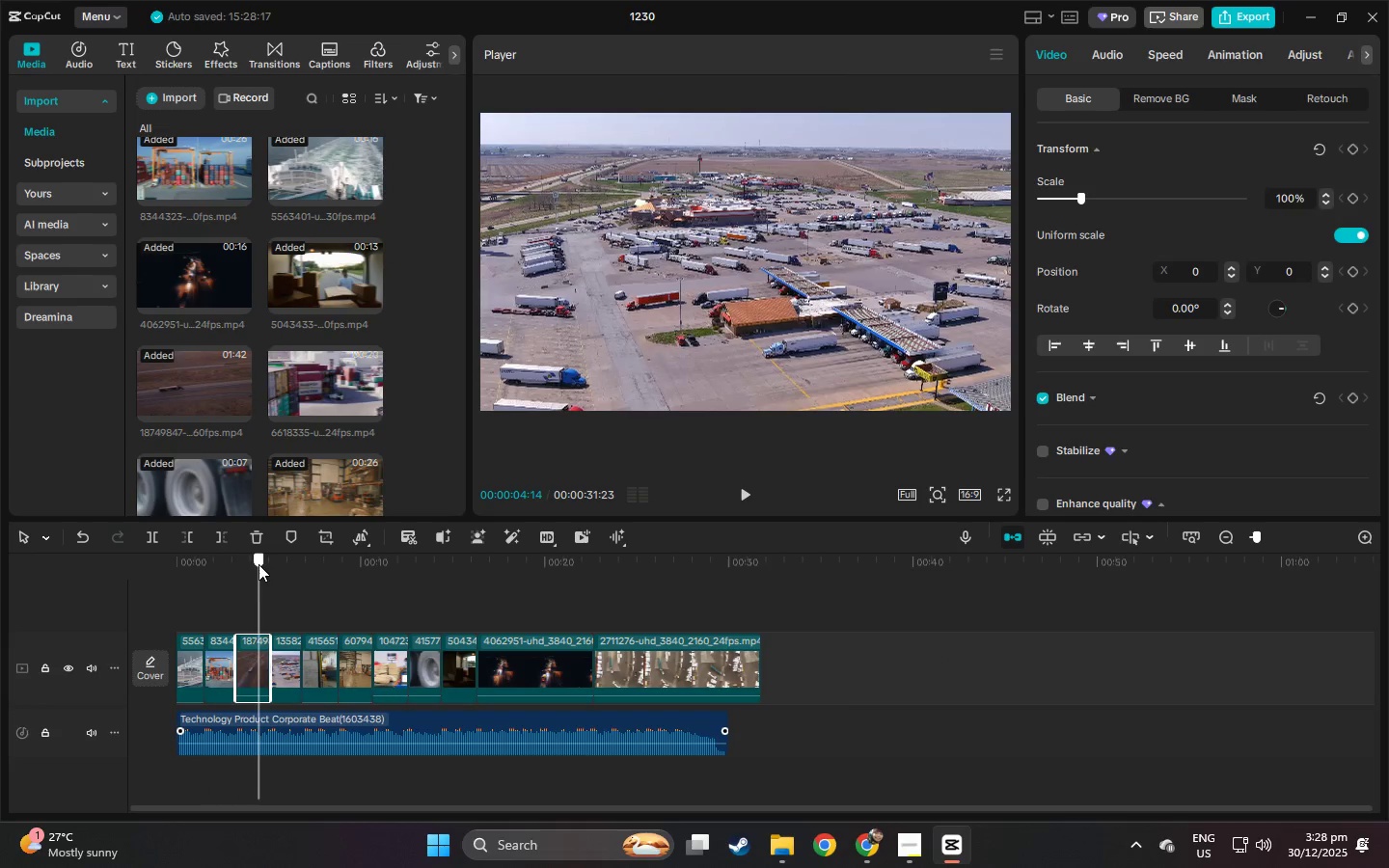 
key(Space)
 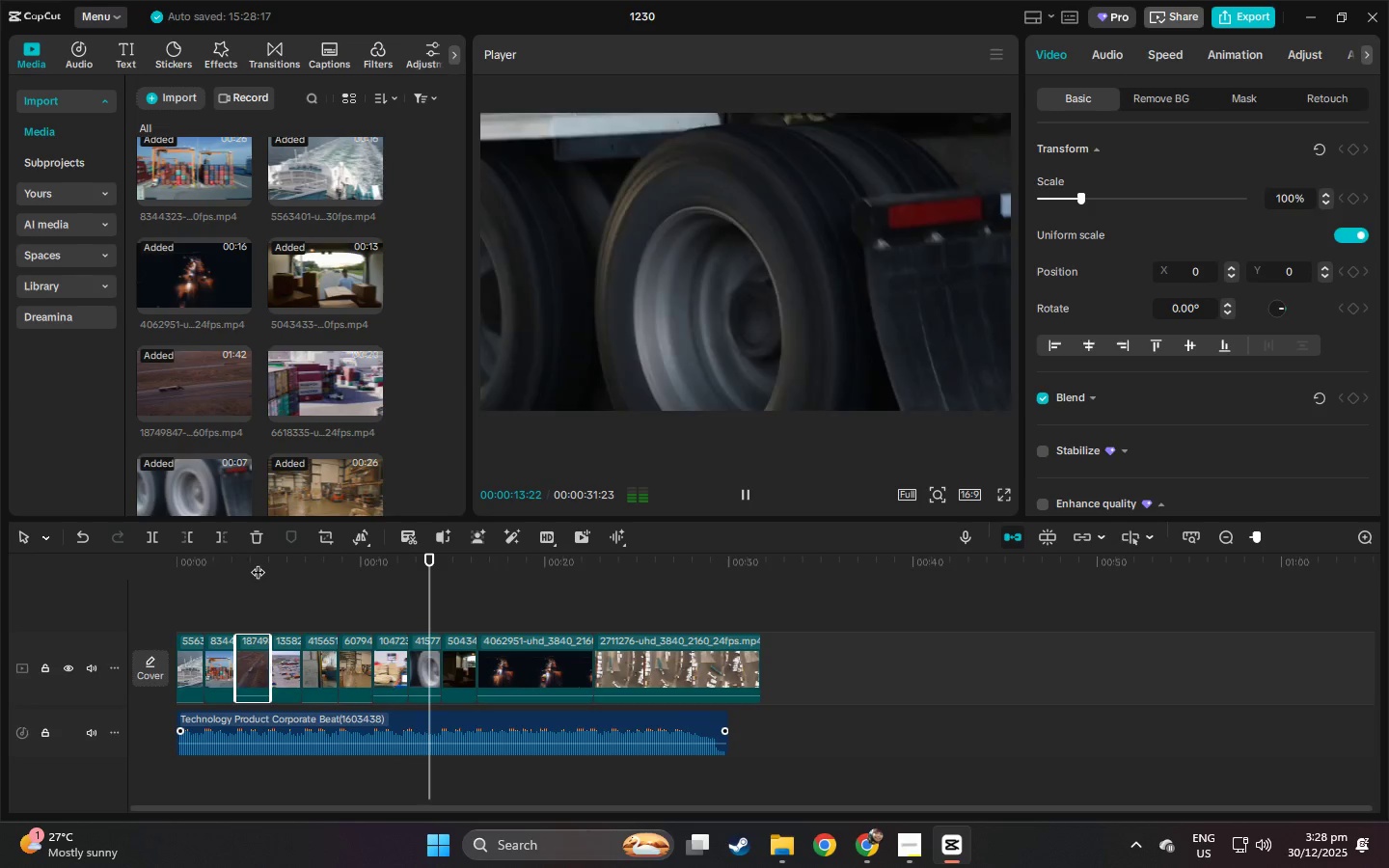 
wait(14.55)
 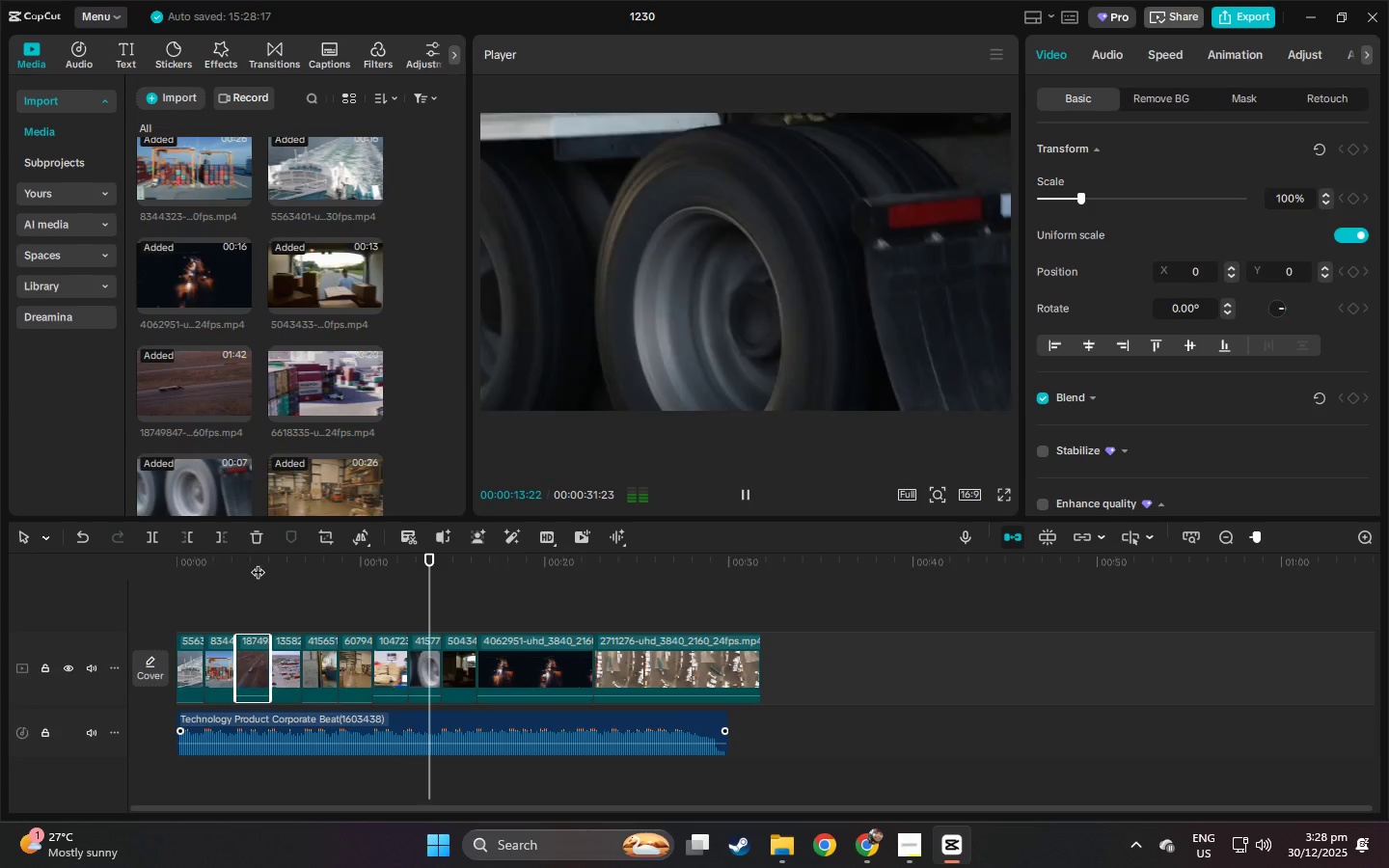 
key(Space)
 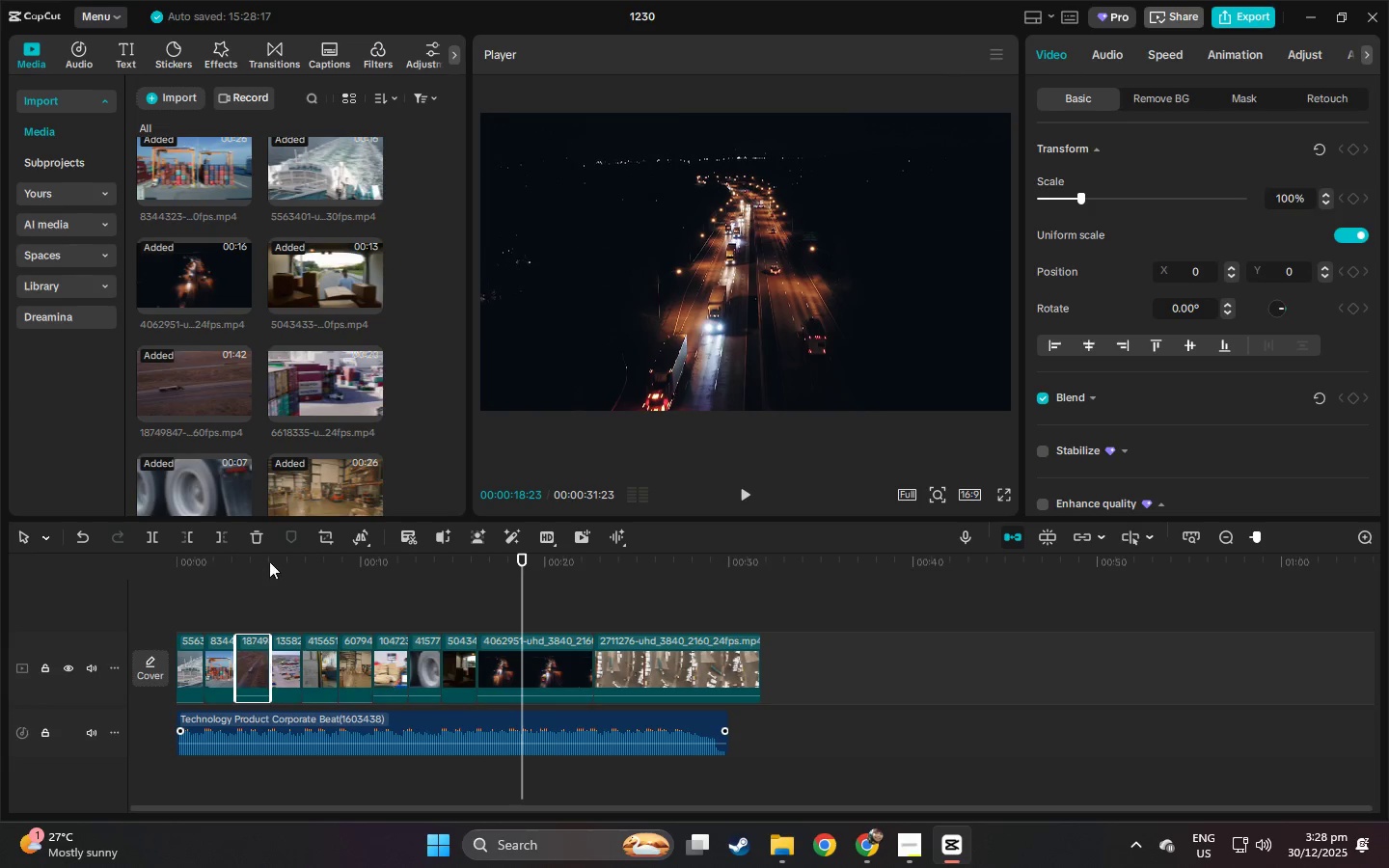 
key(Space)
 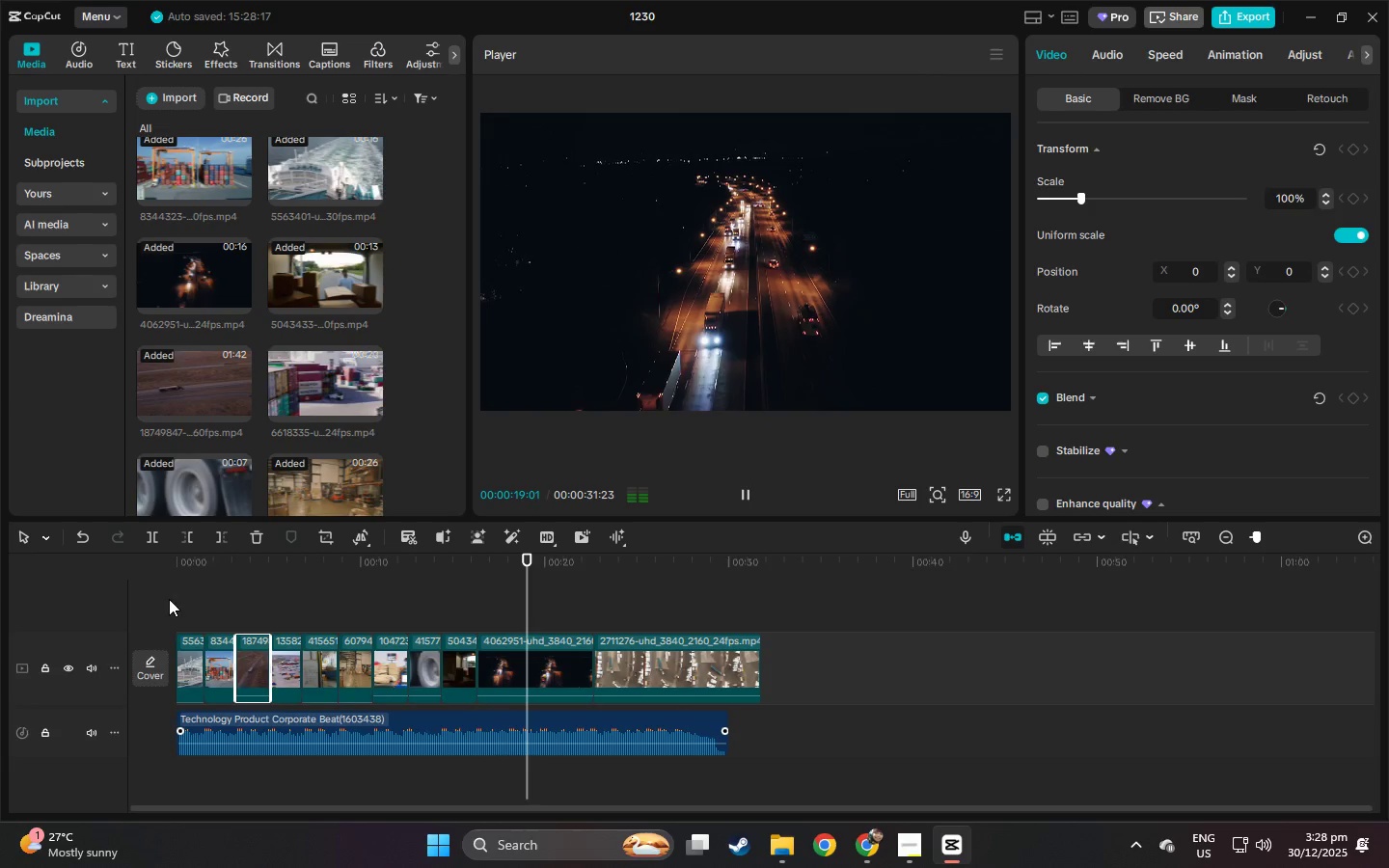 
key(Space)
 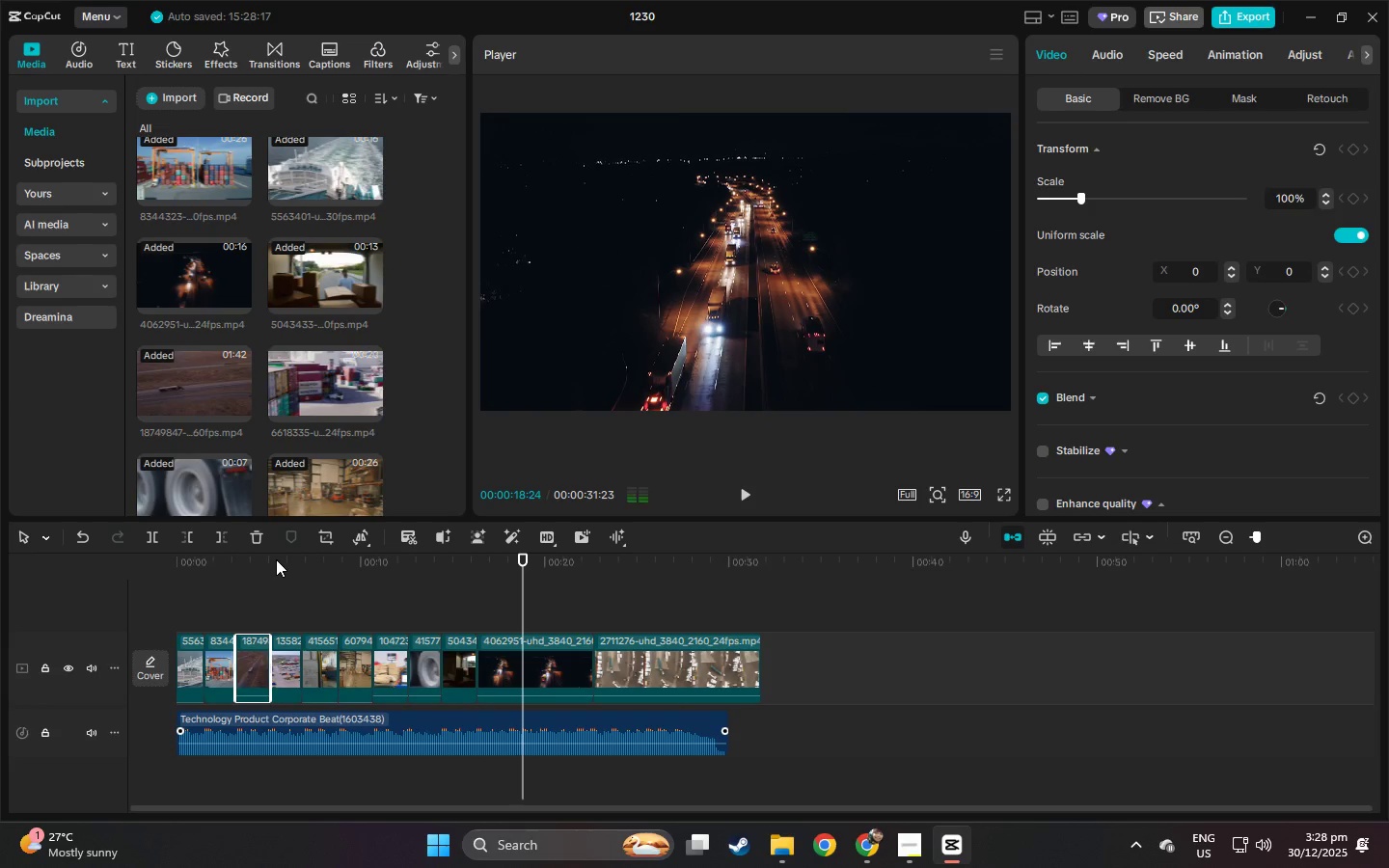 
key(Space)
 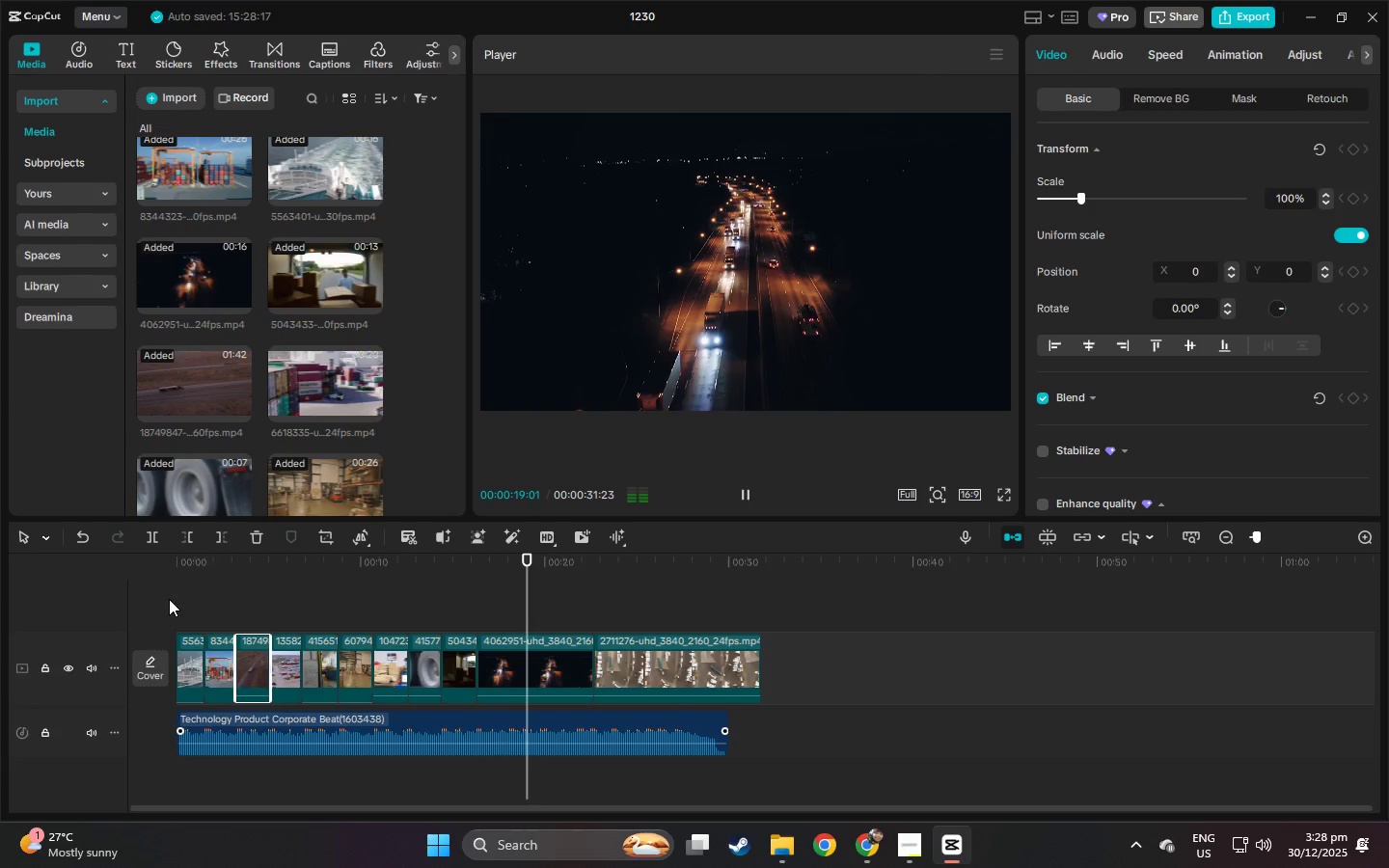 
key(Space)
 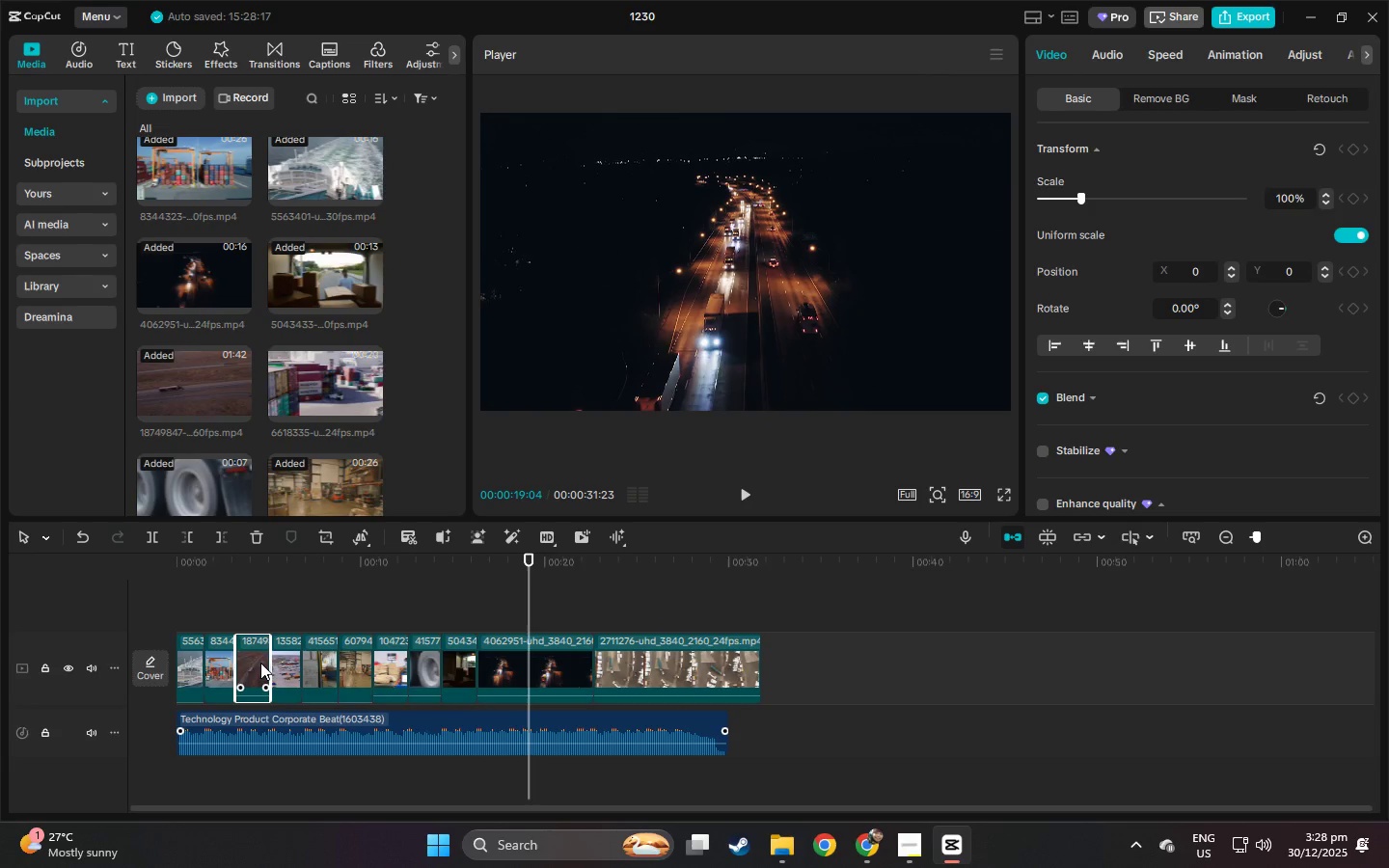 
left_click_drag(start_coordinate=[292, 563], to_coordinate=[305, 563])
 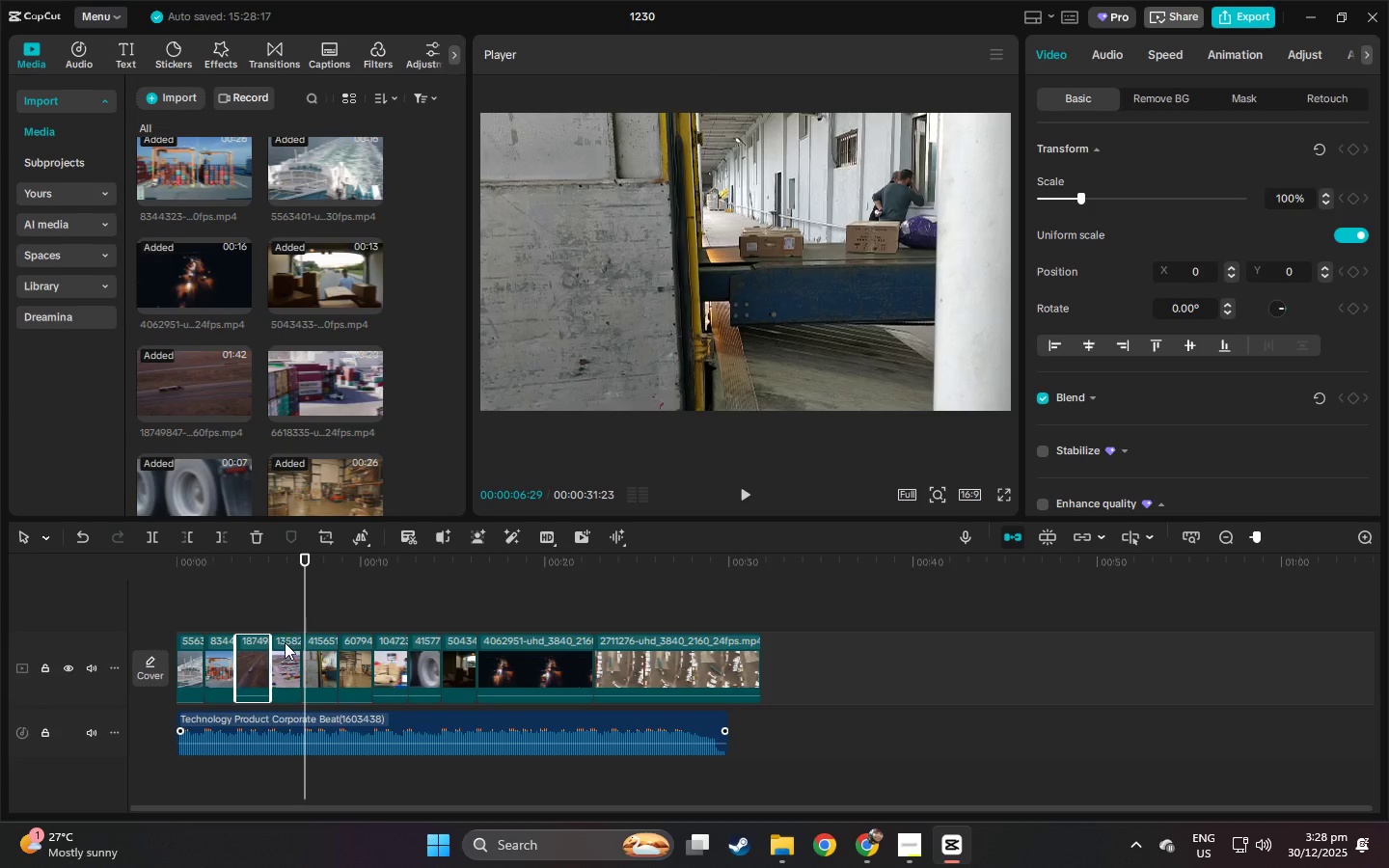 
left_click([285, 642])
 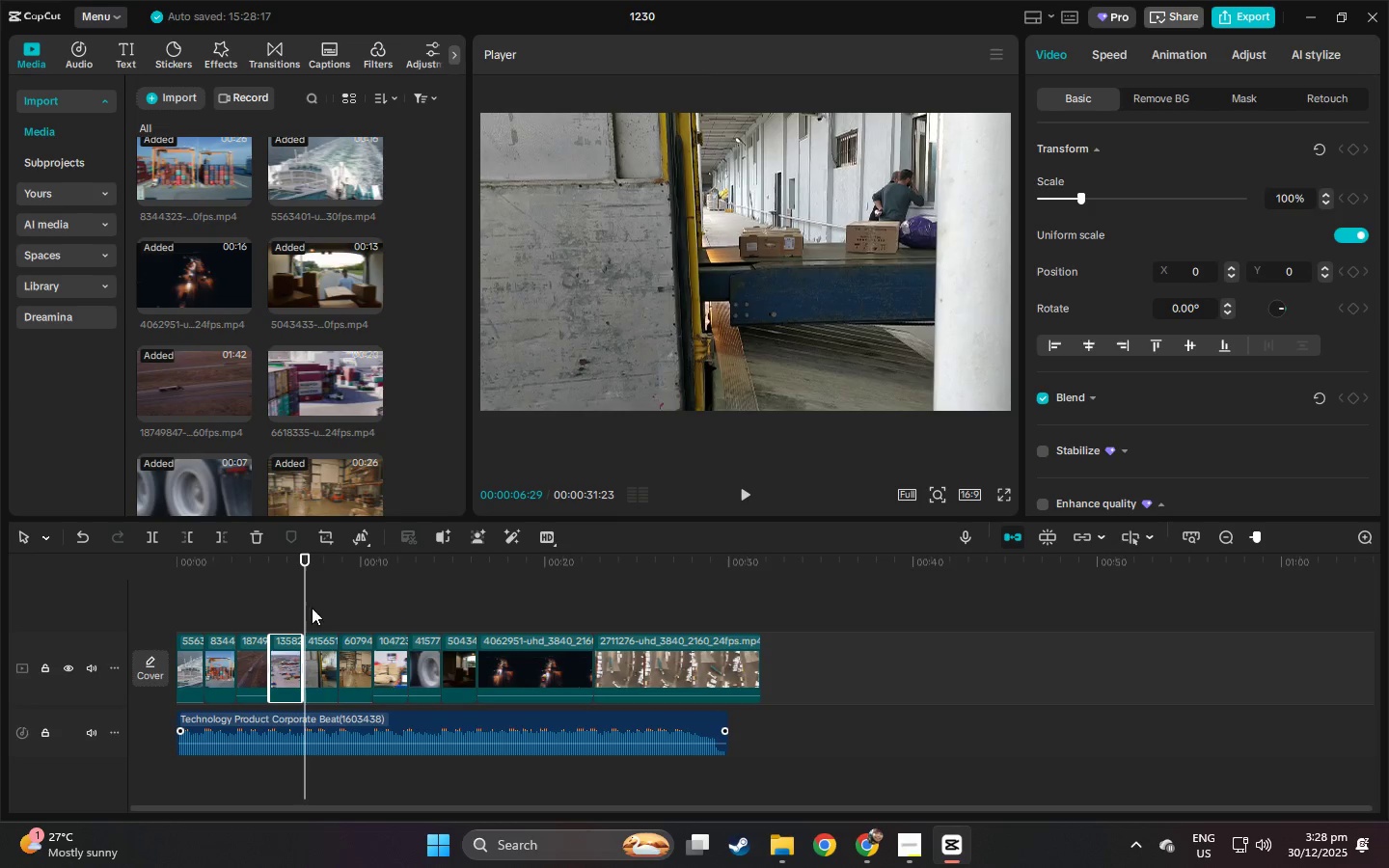 
left_click_drag(start_coordinate=[224, 563], to_coordinate=[103, 563])
 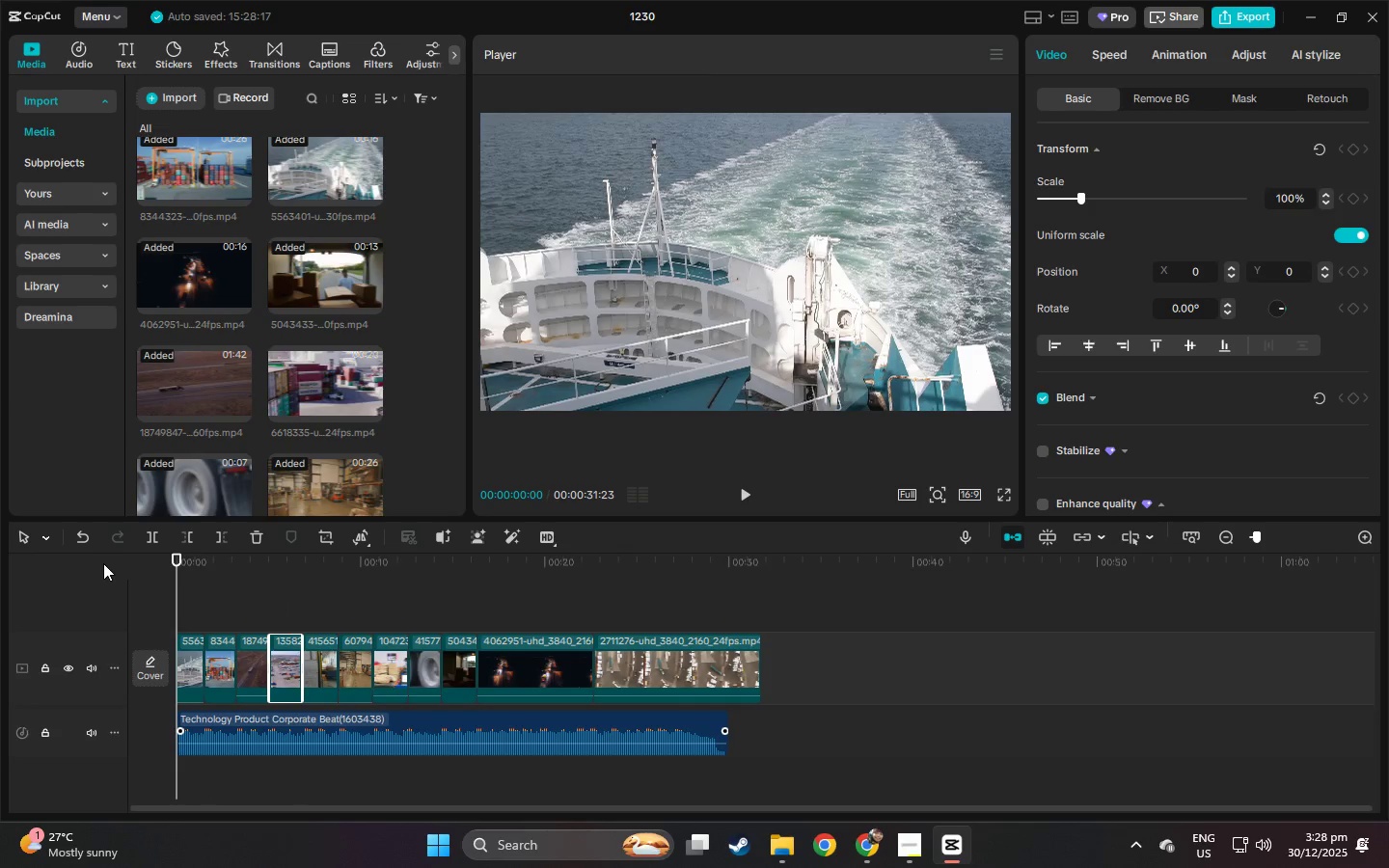 
key(Alt+AltLeft)
 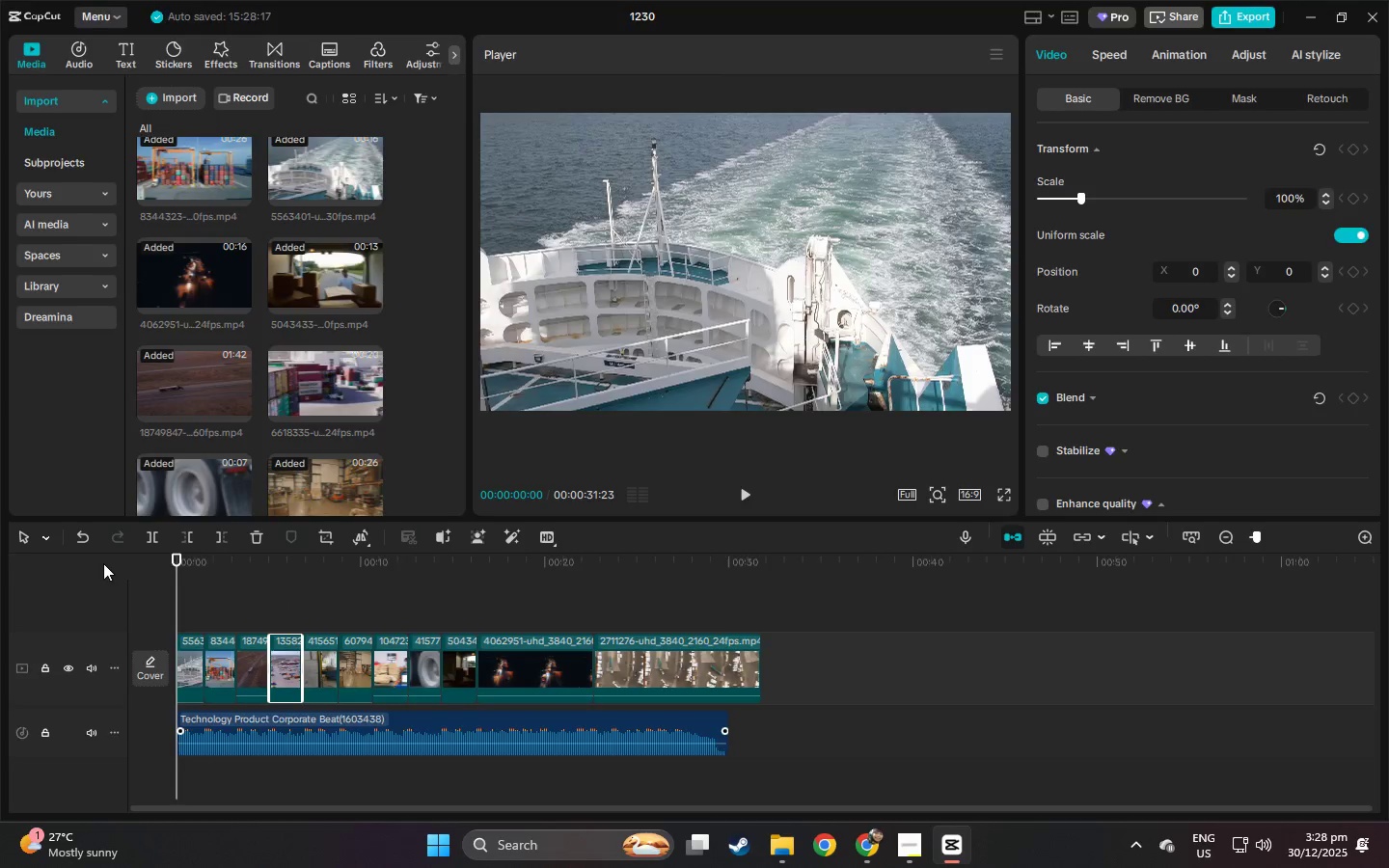 
key(Alt+Tab)